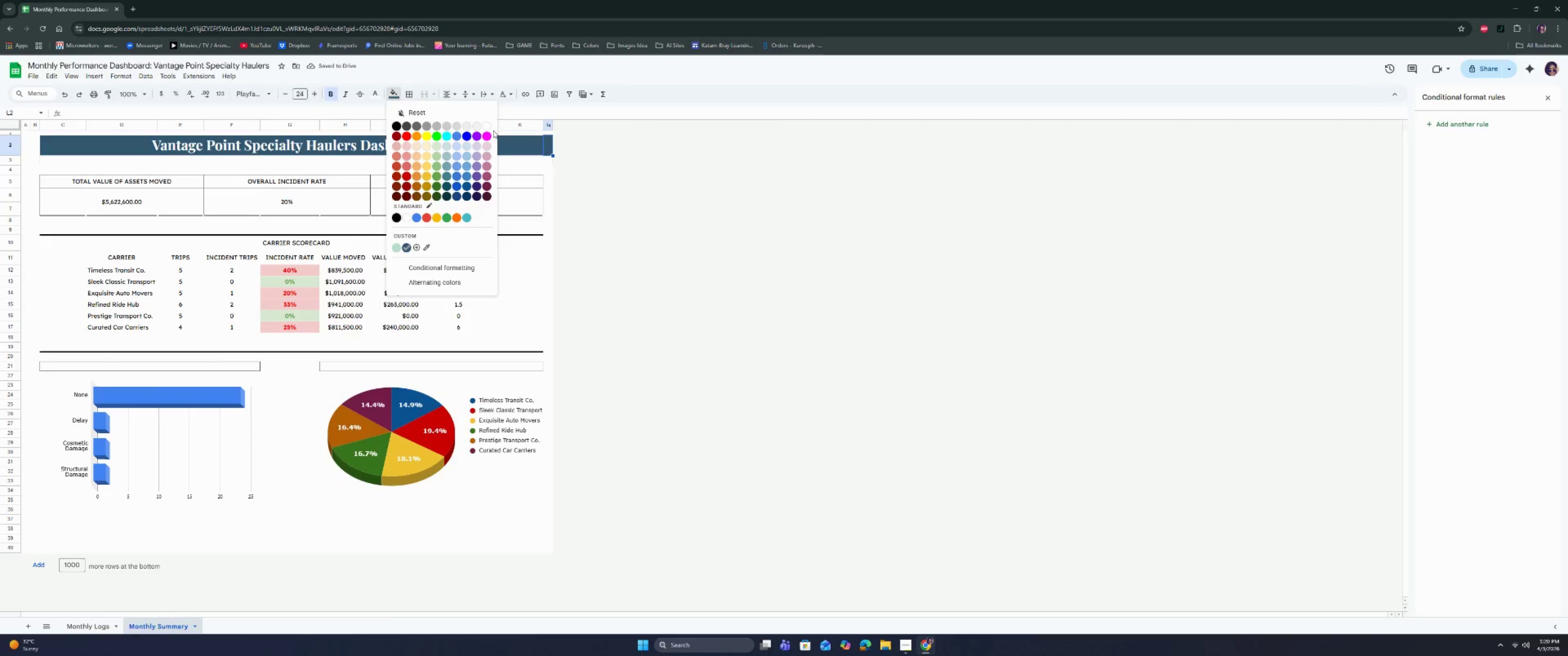 
left_click([490, 127])
 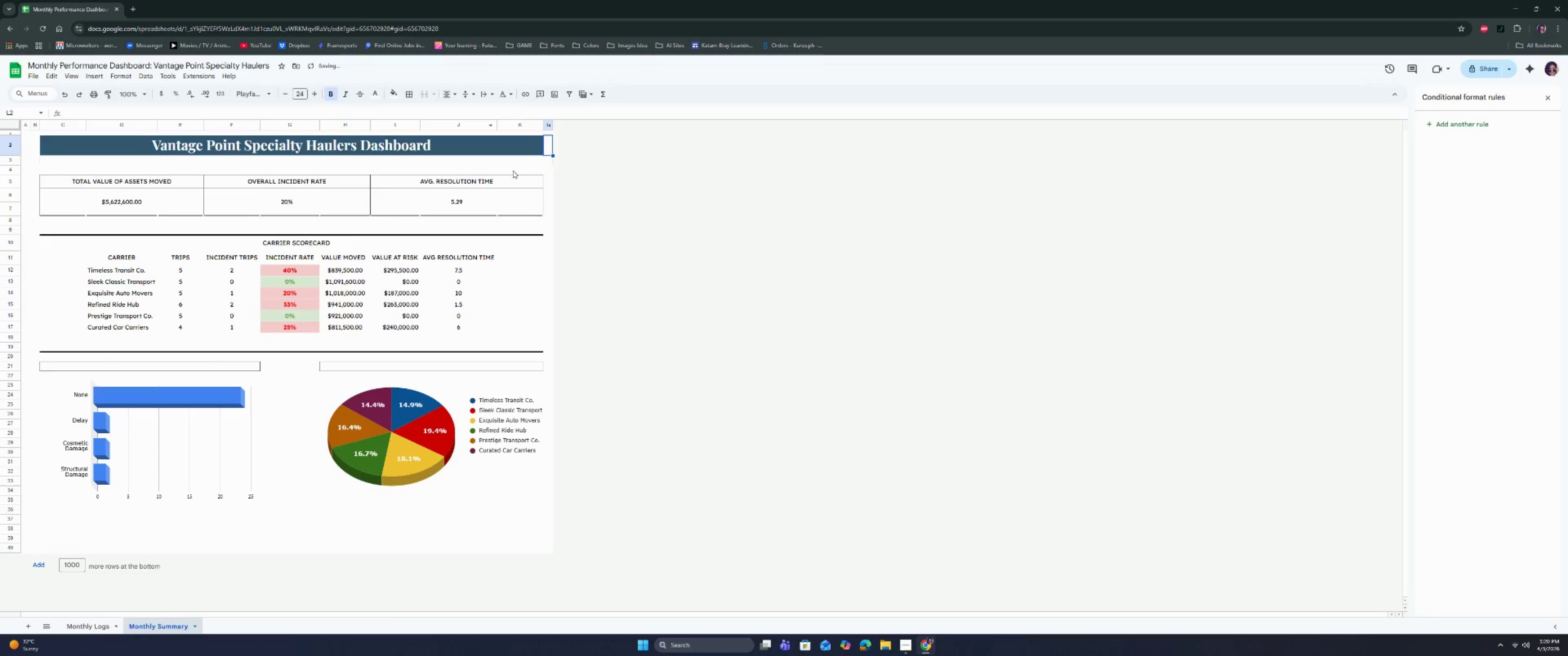 
left_click([508, 162])
 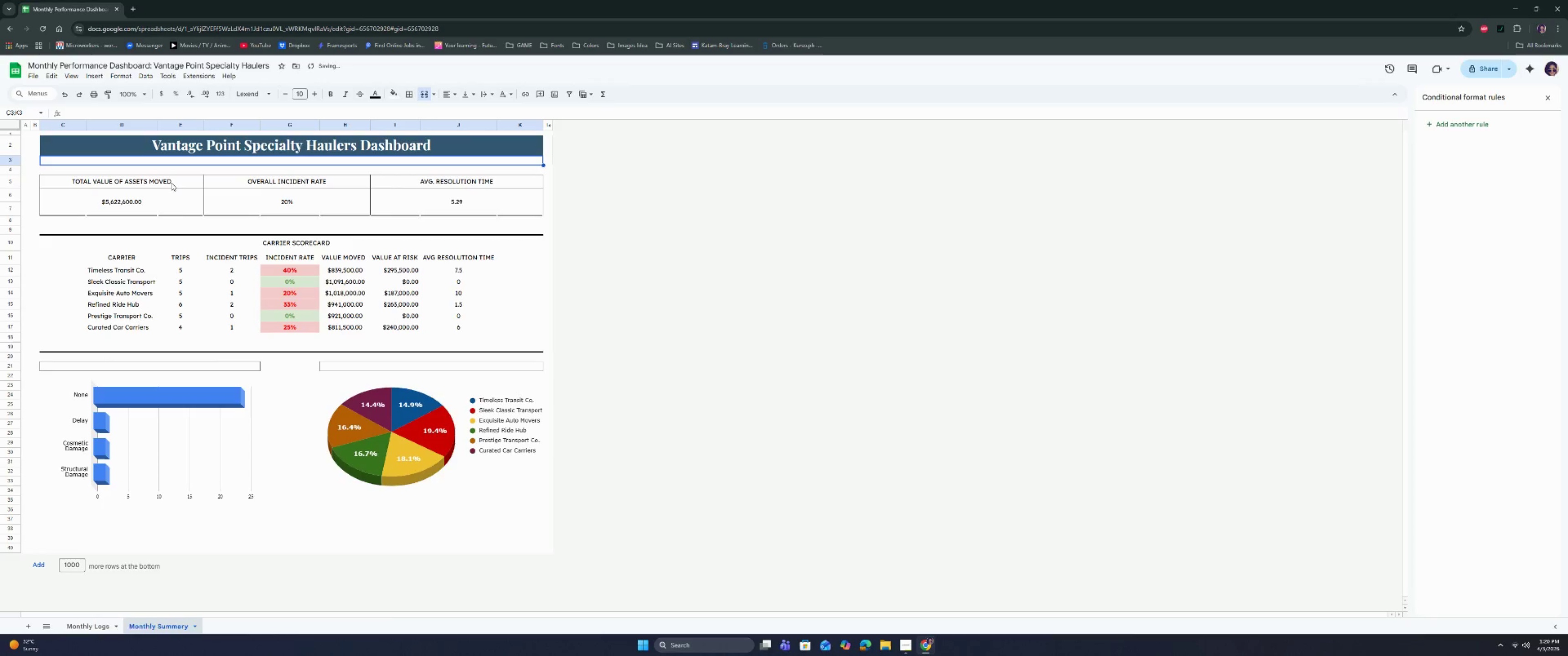 
left_click([181, 266])
 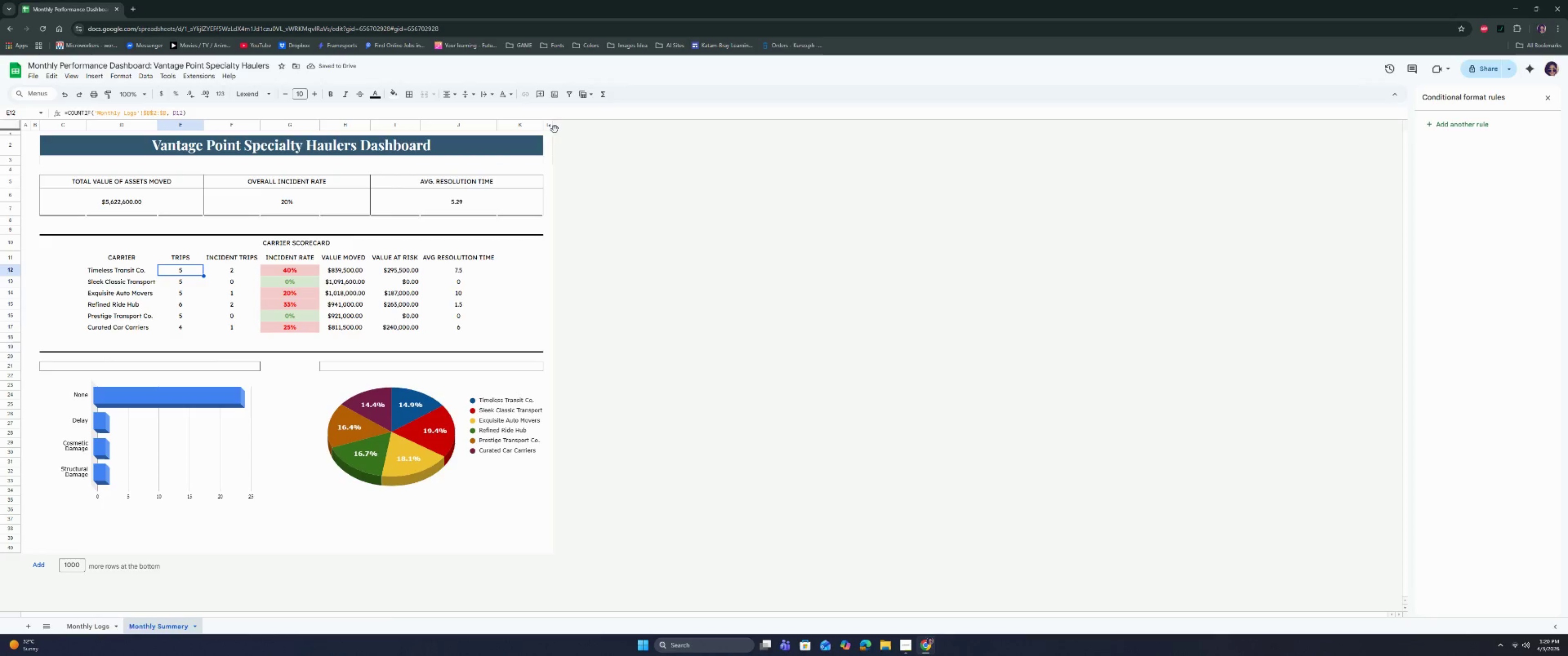 
left_click_drag(start_coordinate=[548, 143], to_coordinate=[550, 159])
 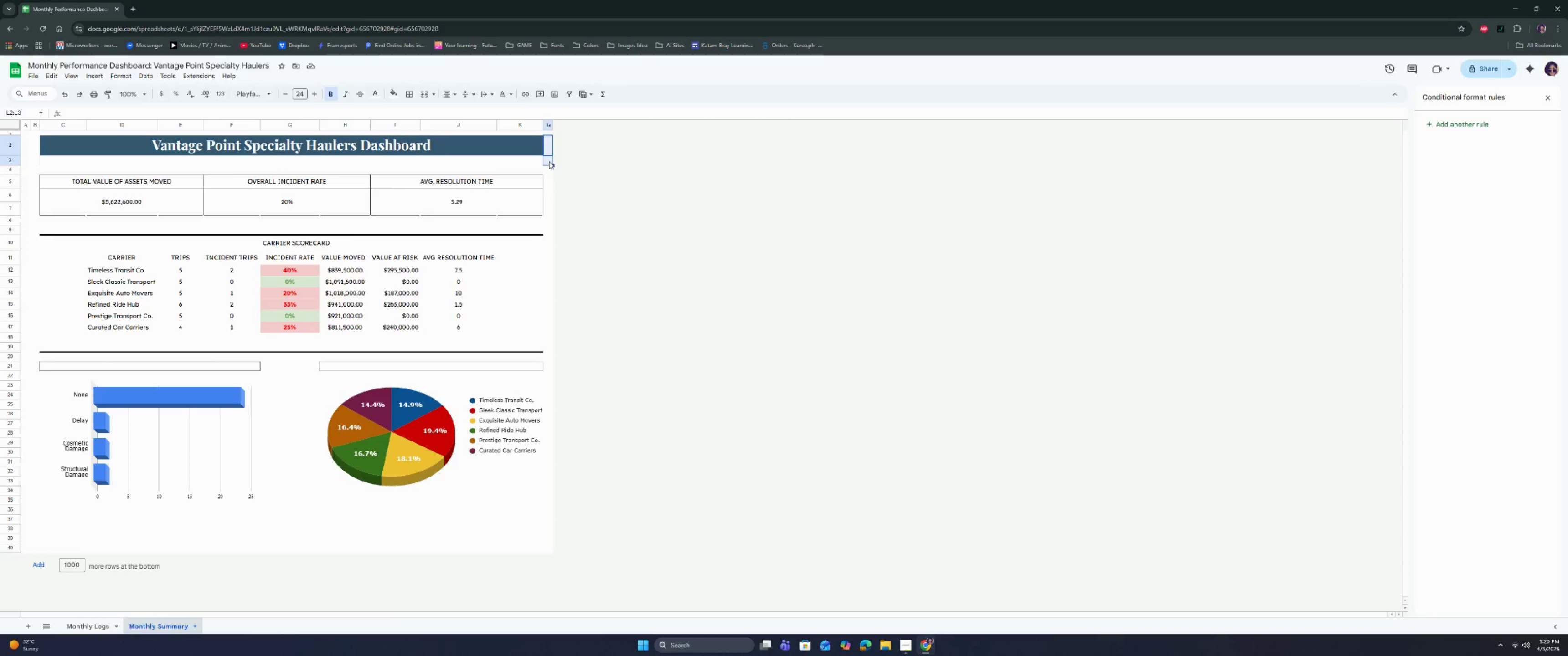 
left_click([549, 161])
 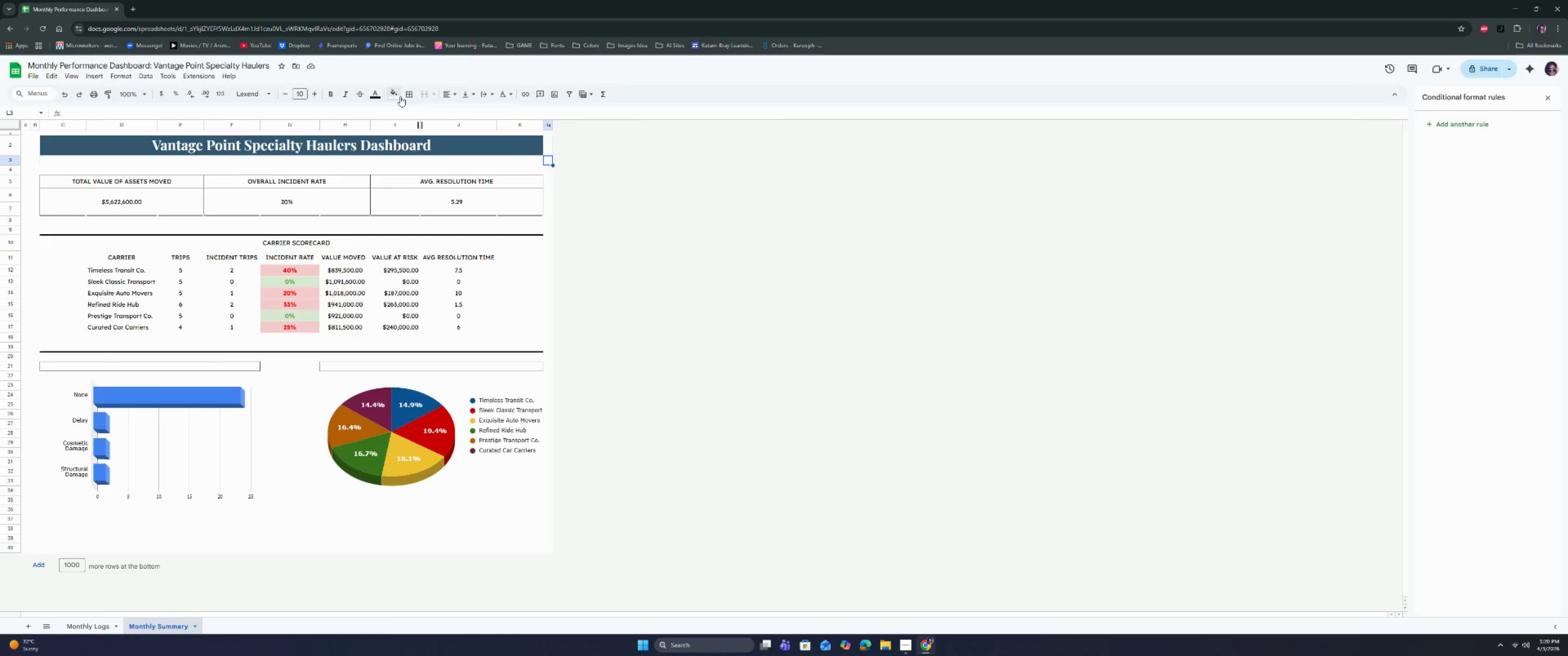 
left_click([405, 93])
 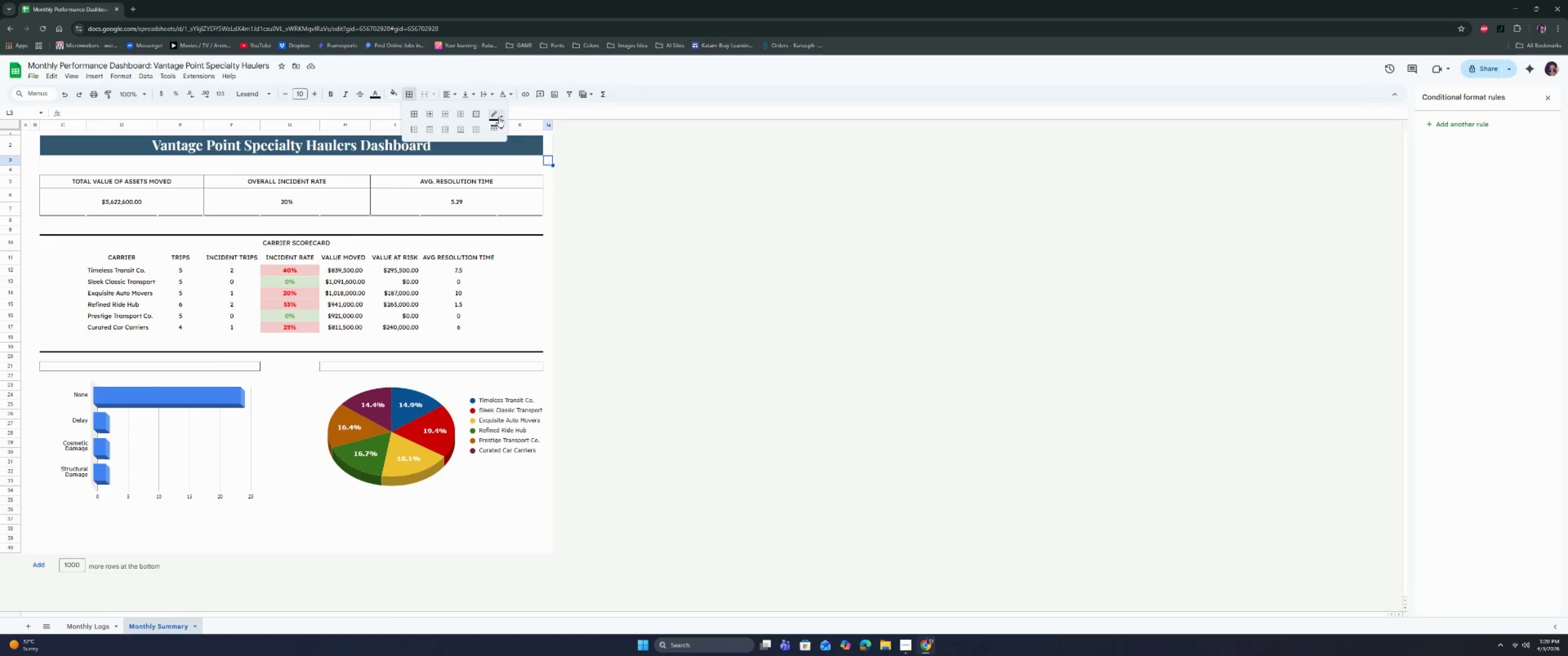 
left_click([509, 117])
 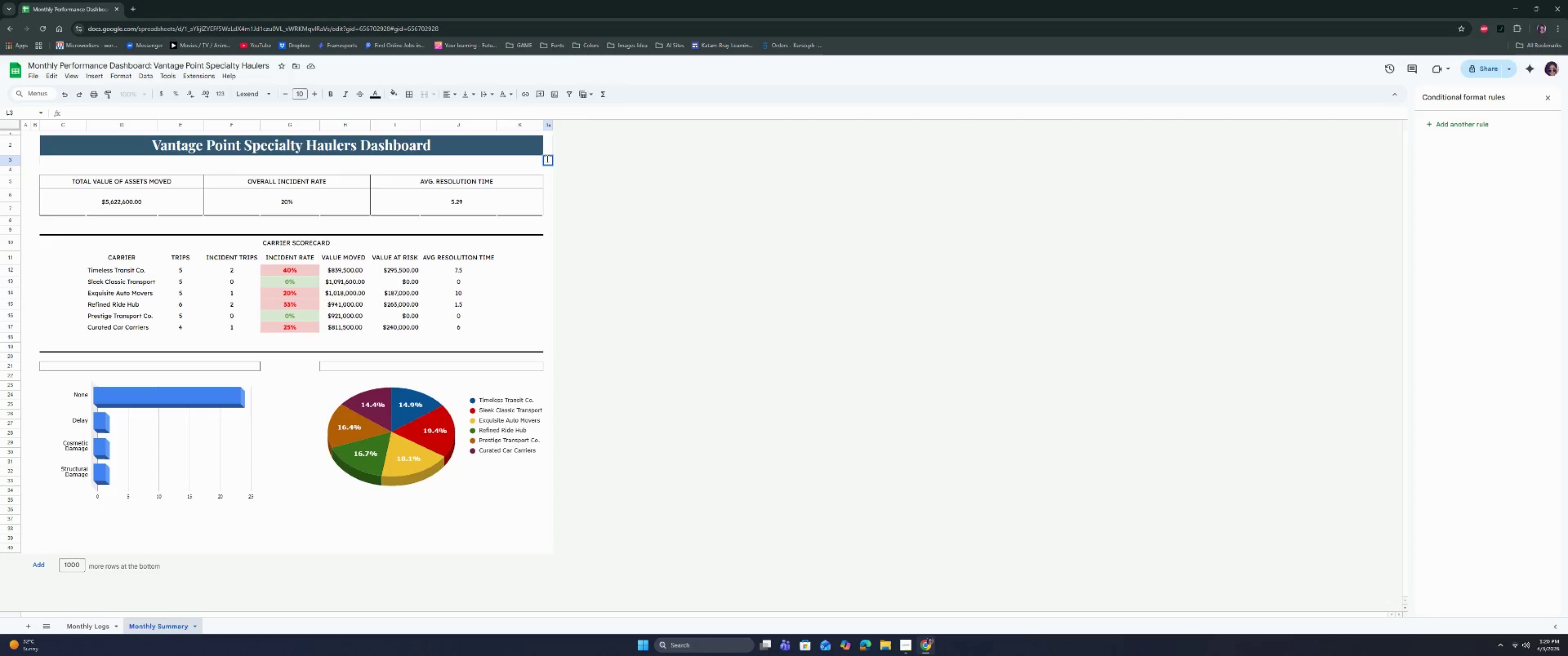 
left_click([547, 172])
 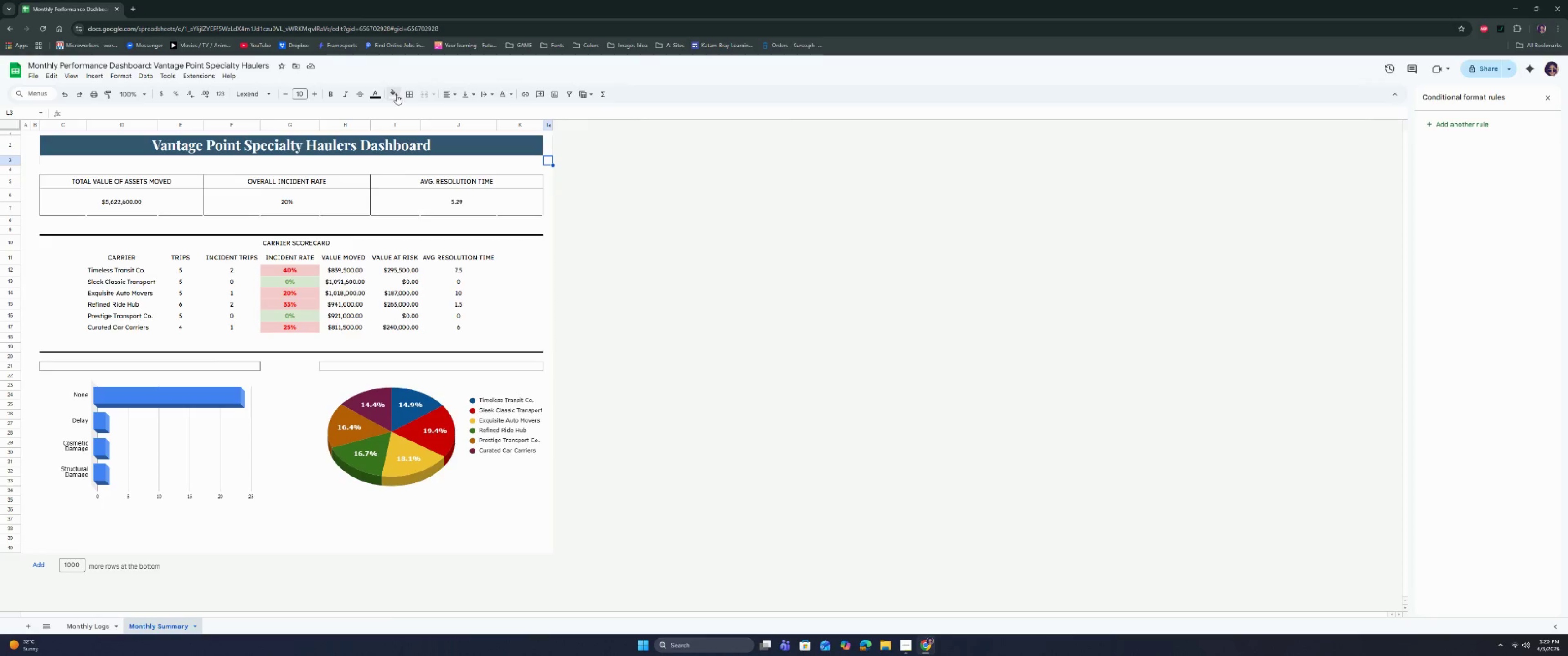 
left_click([408, 94])
 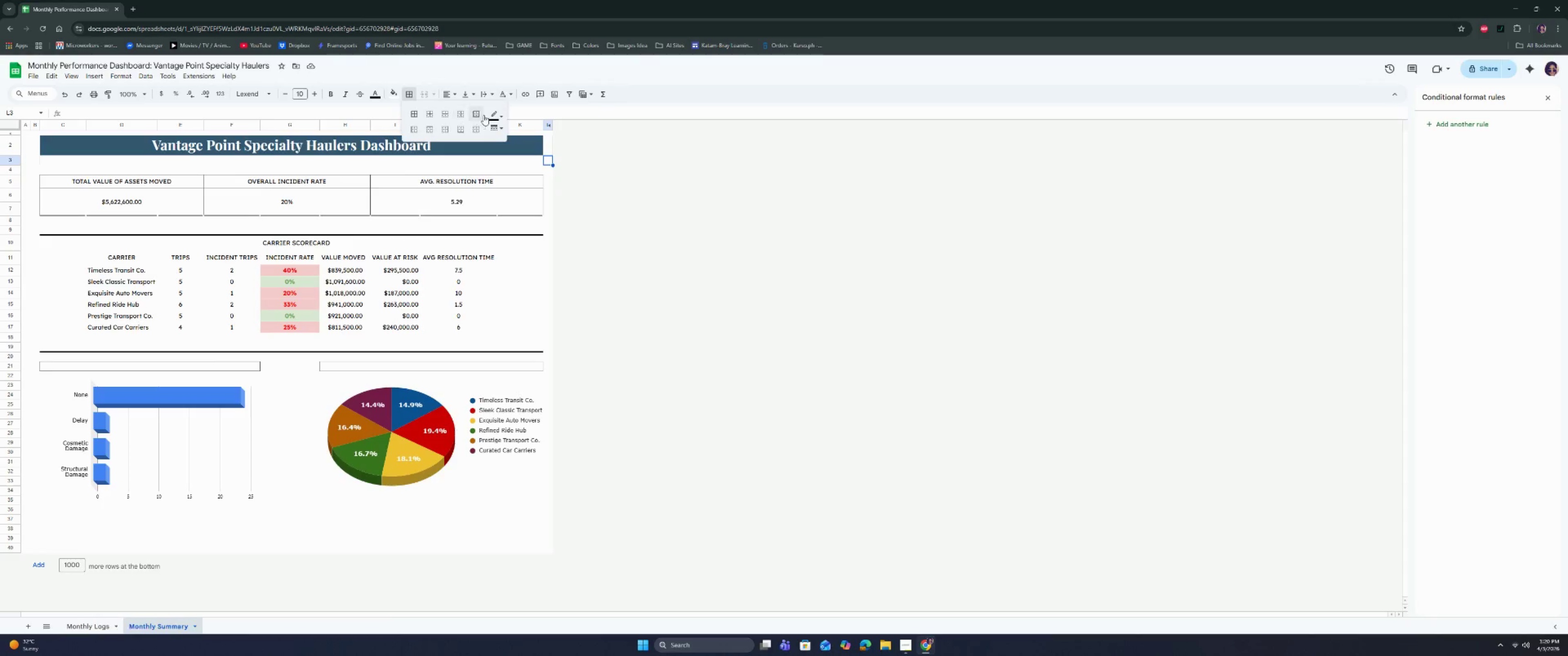 
left_click([492, 115])
 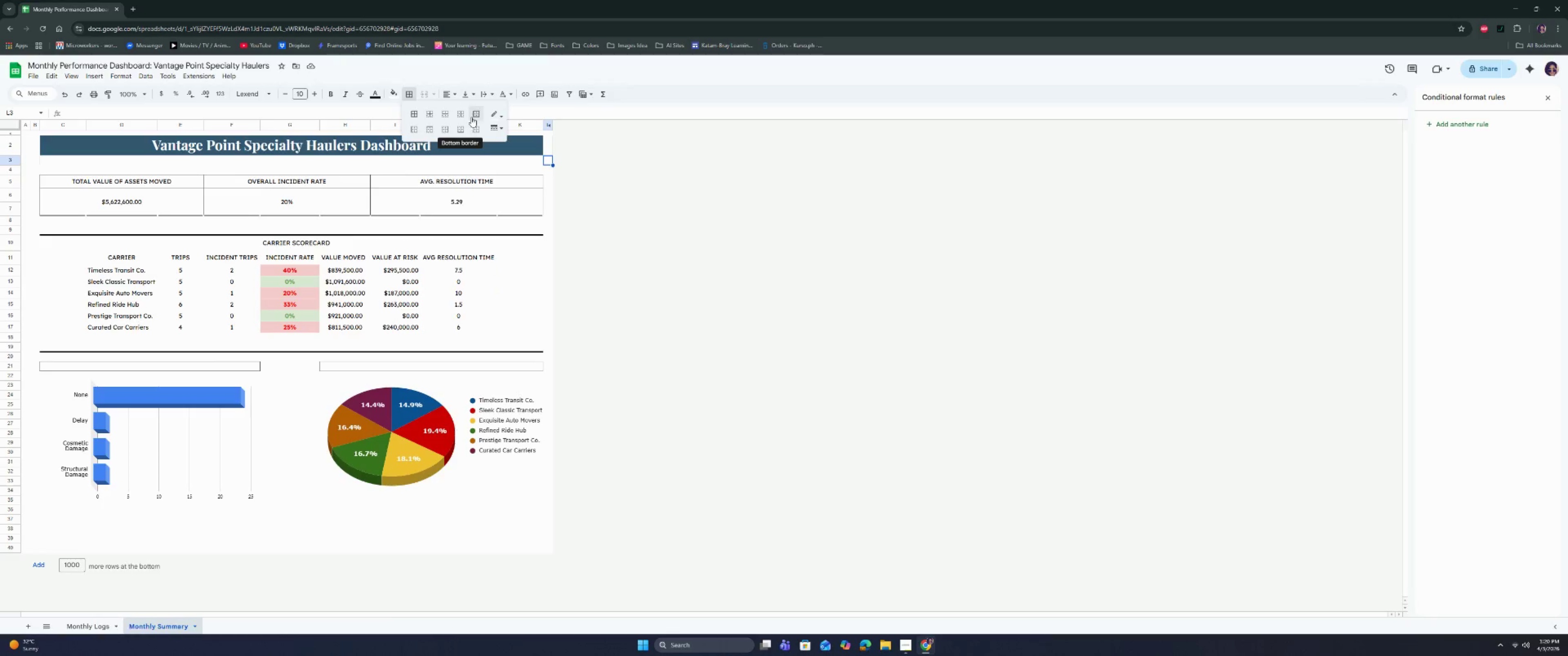 
wait(5.52)
 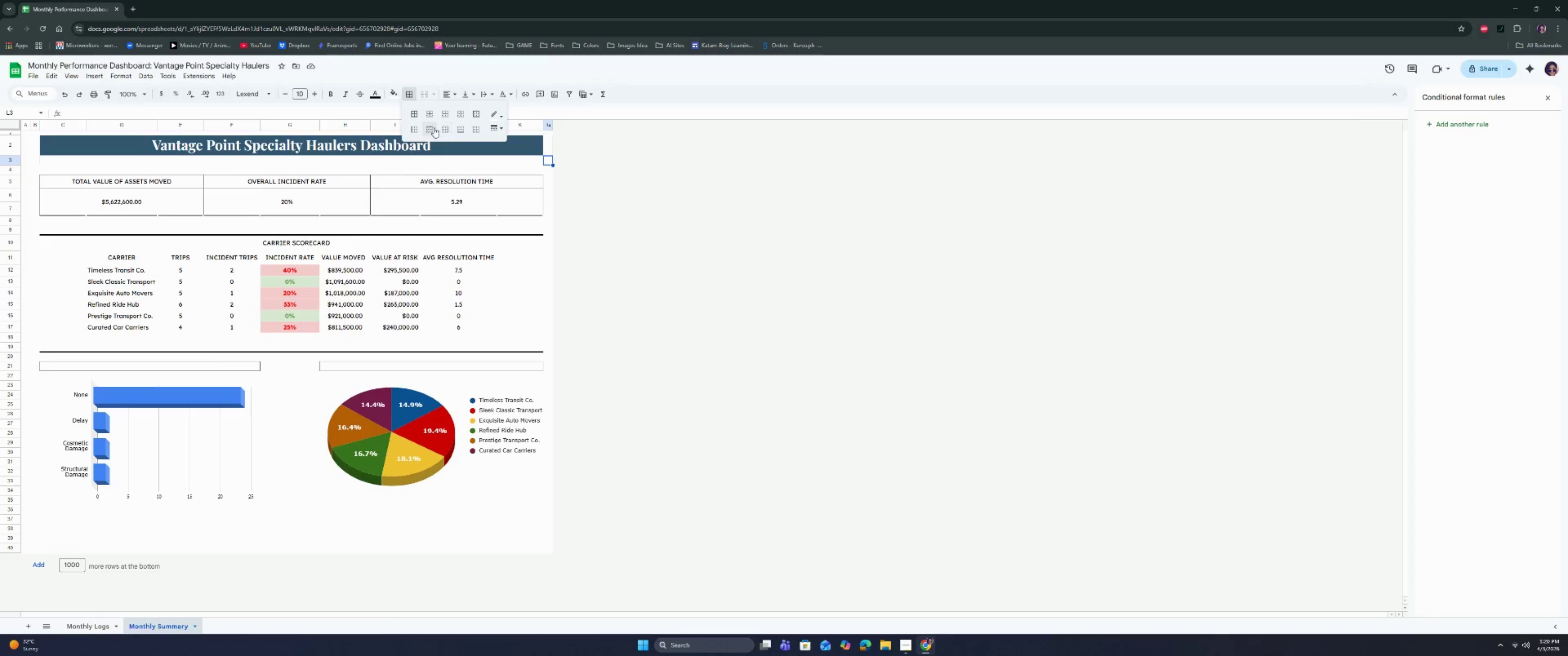 
left_click([549, 147])
 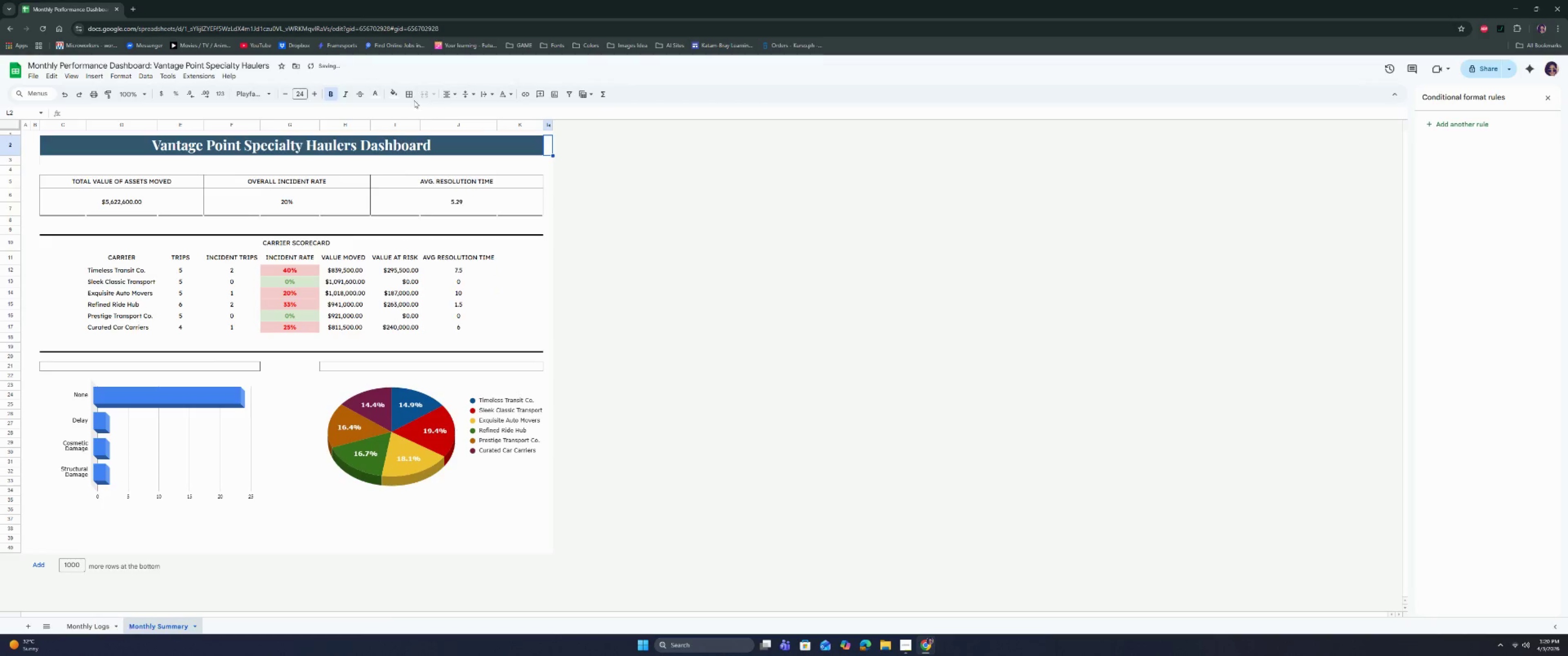 
left_click([408, 97])
 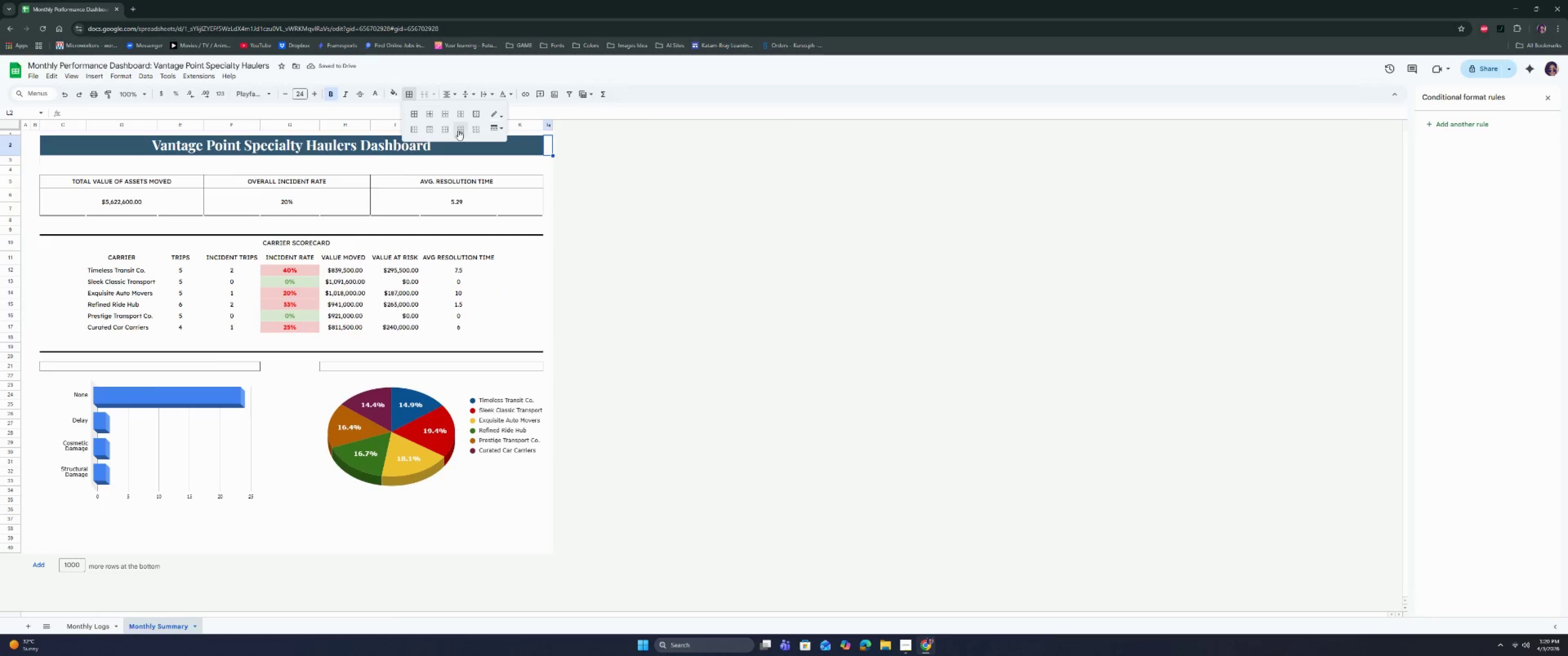 
left_click([449, 129])
 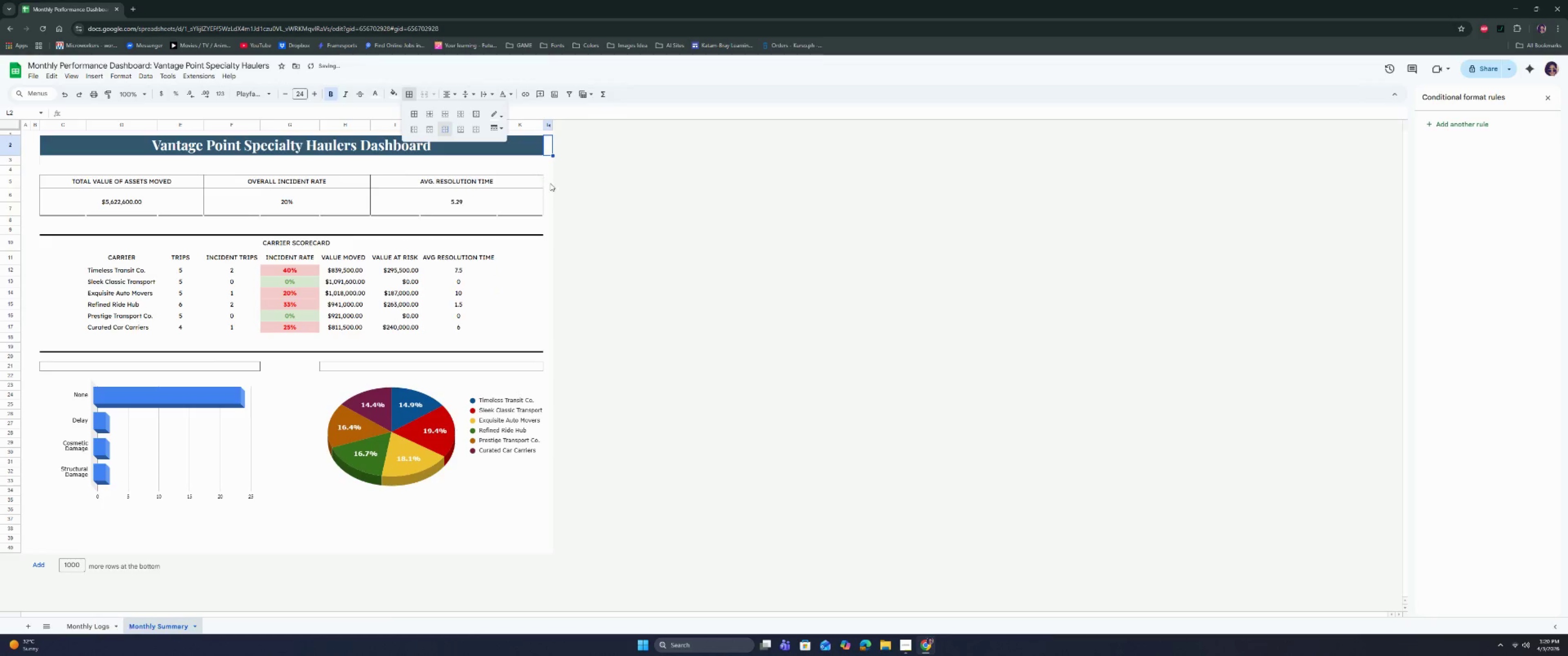 
left_click([560, 185])
 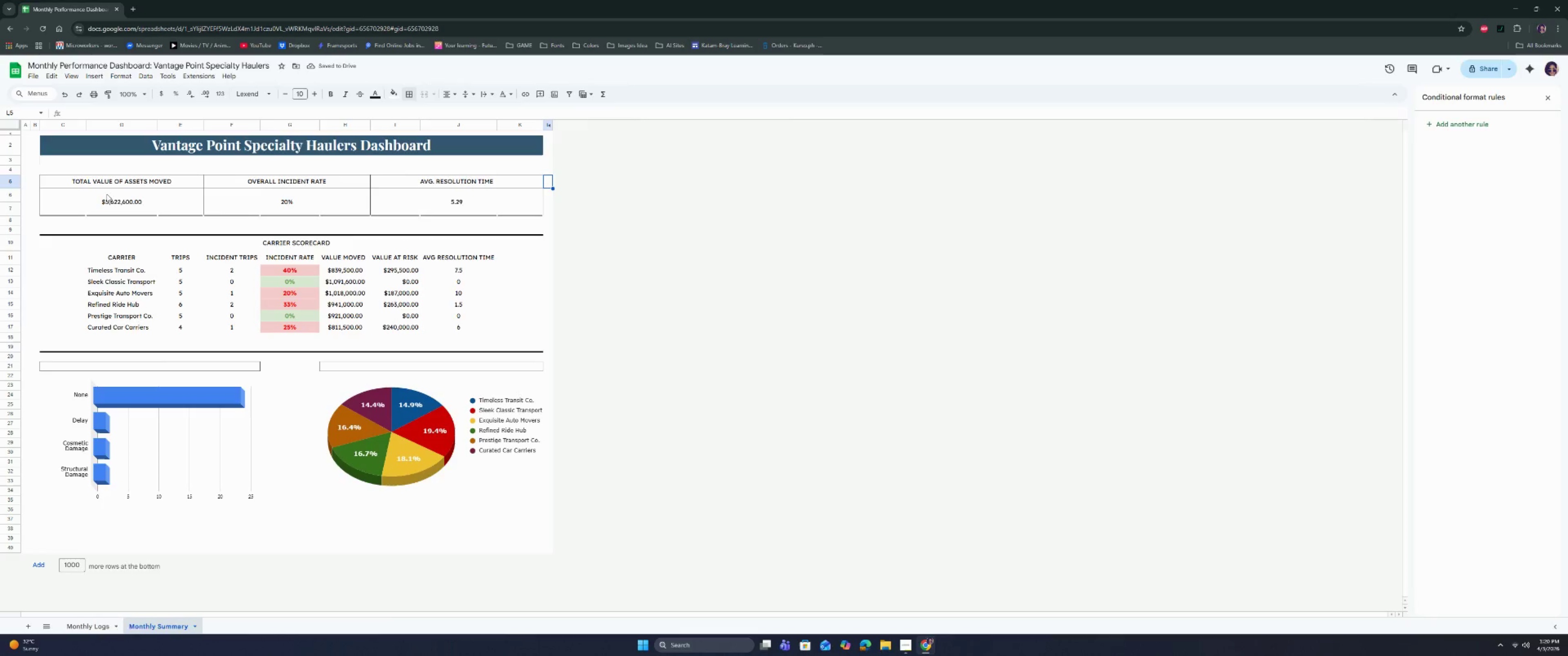 
left_click([53, 161])
 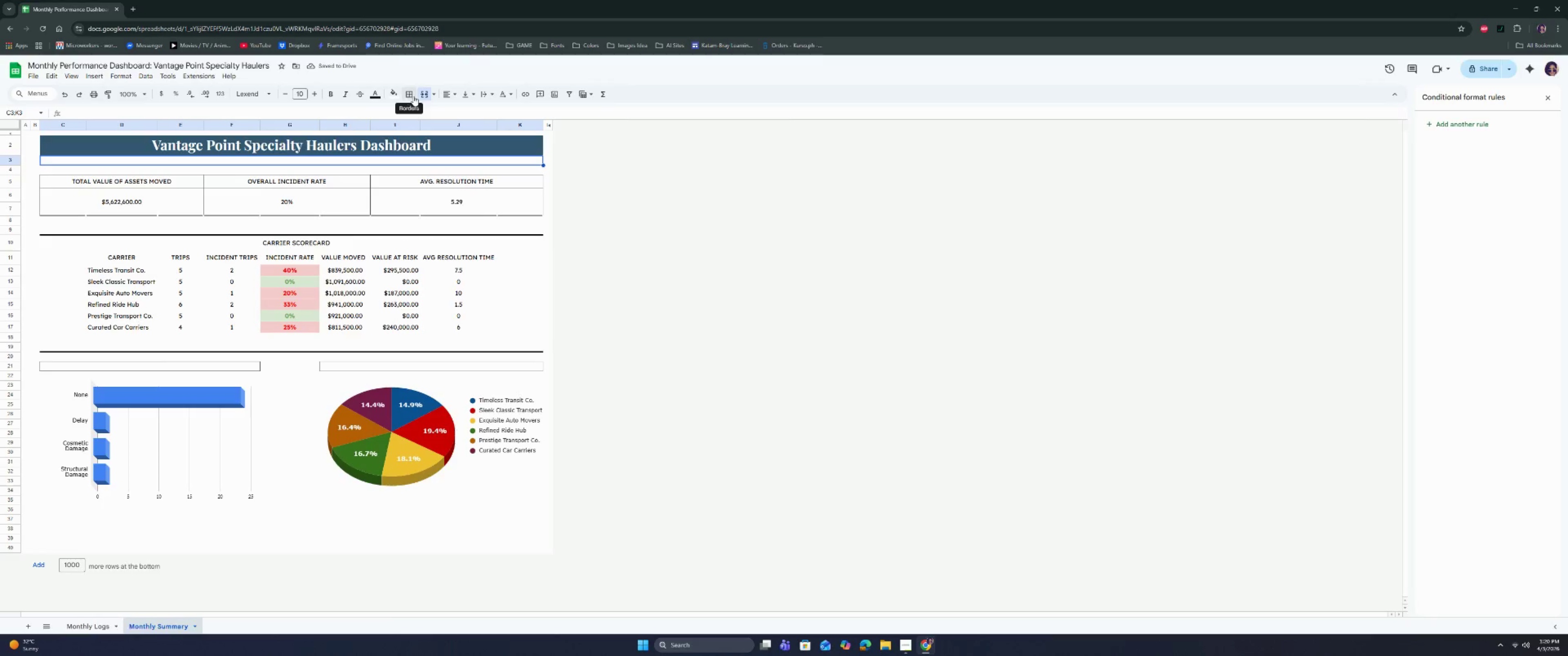 
left_click([413, 94])
 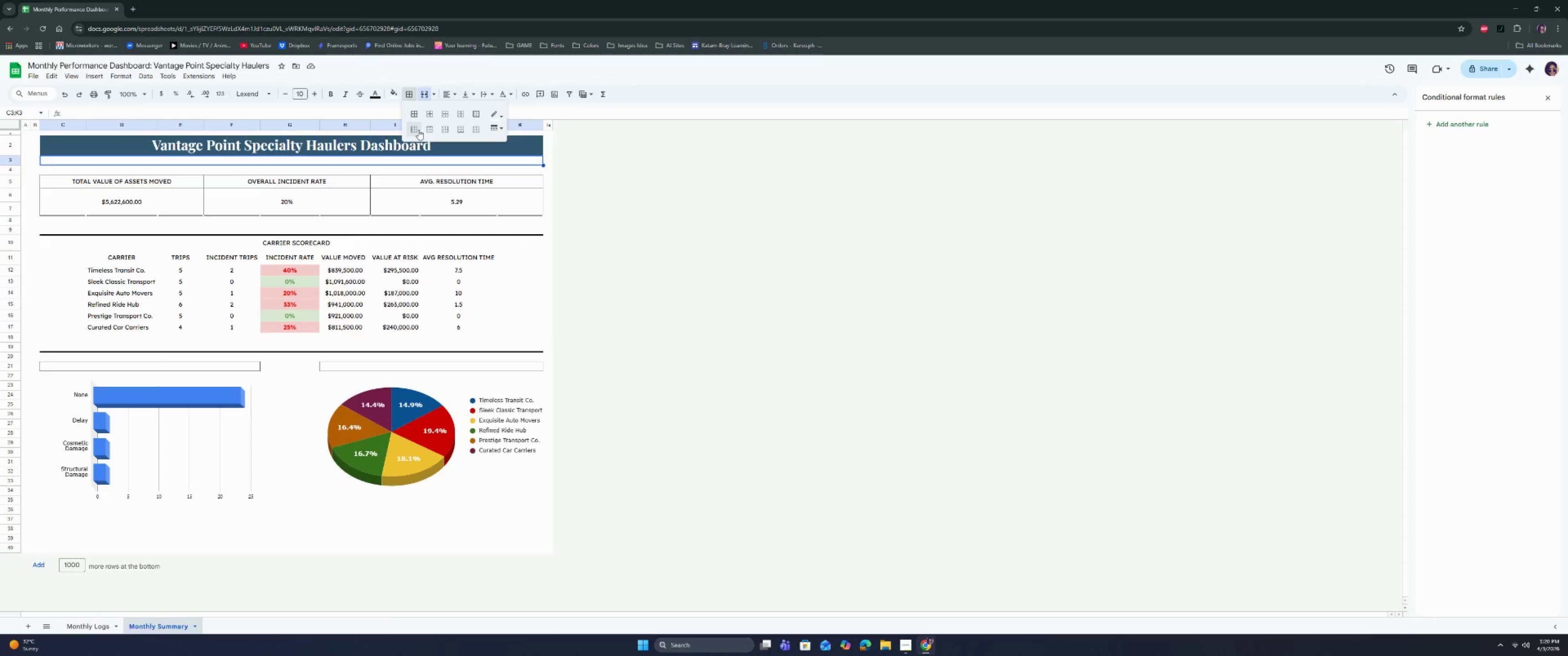 
left_click([414, 130])
 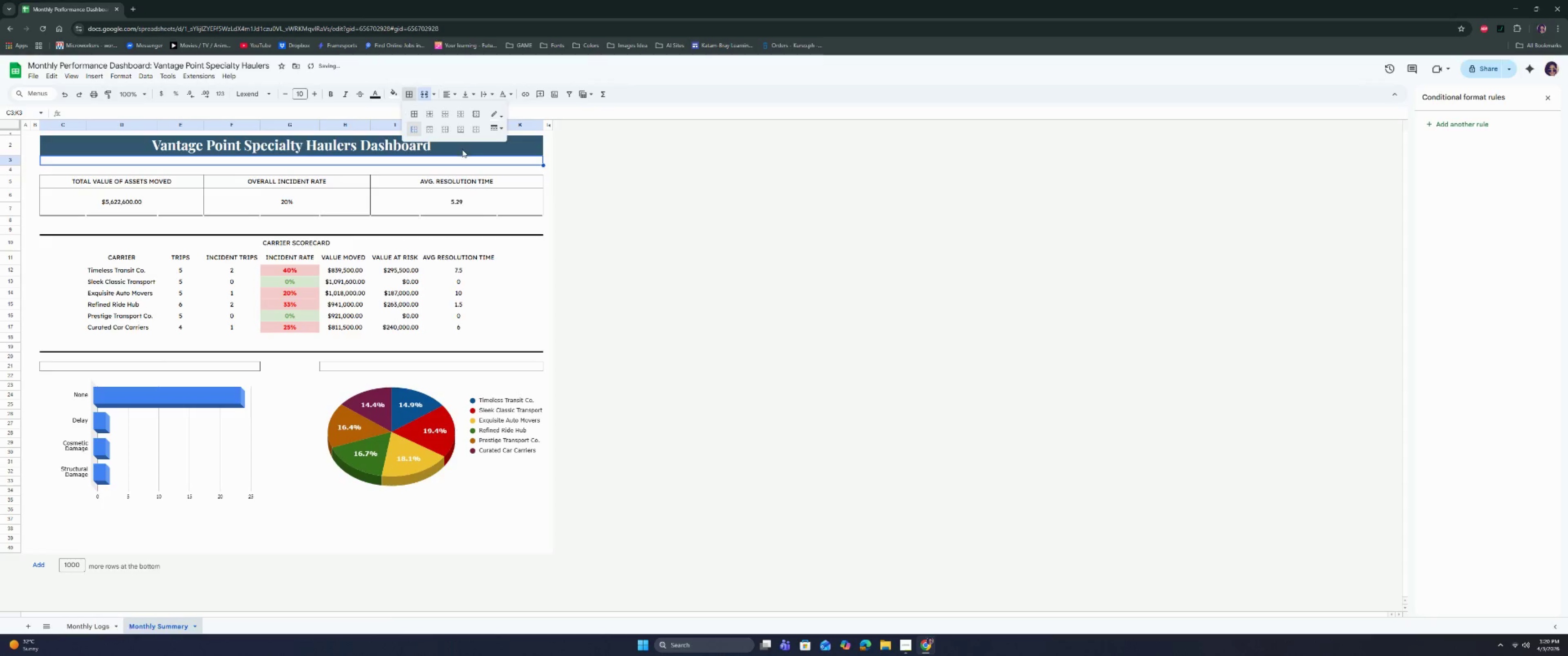 
left_click([605, 239])
 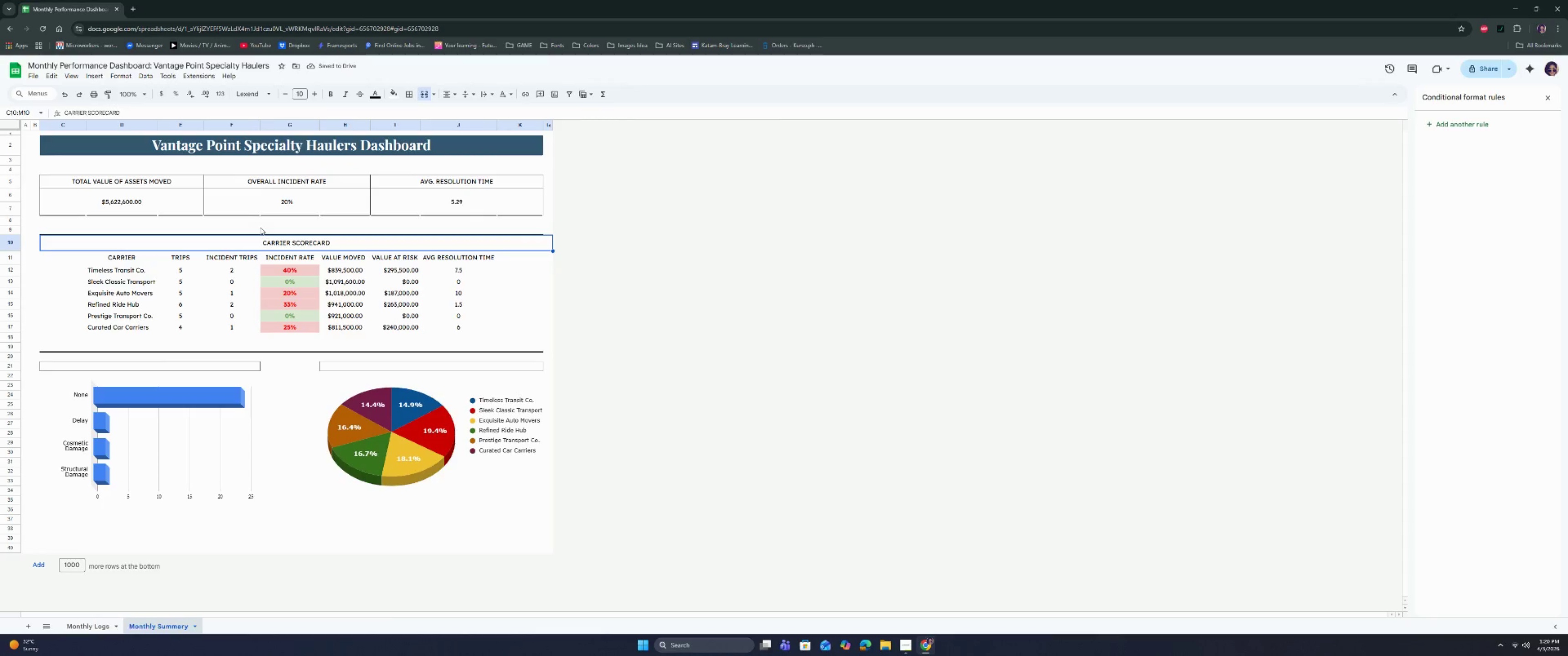 
left_click([230, 165])
 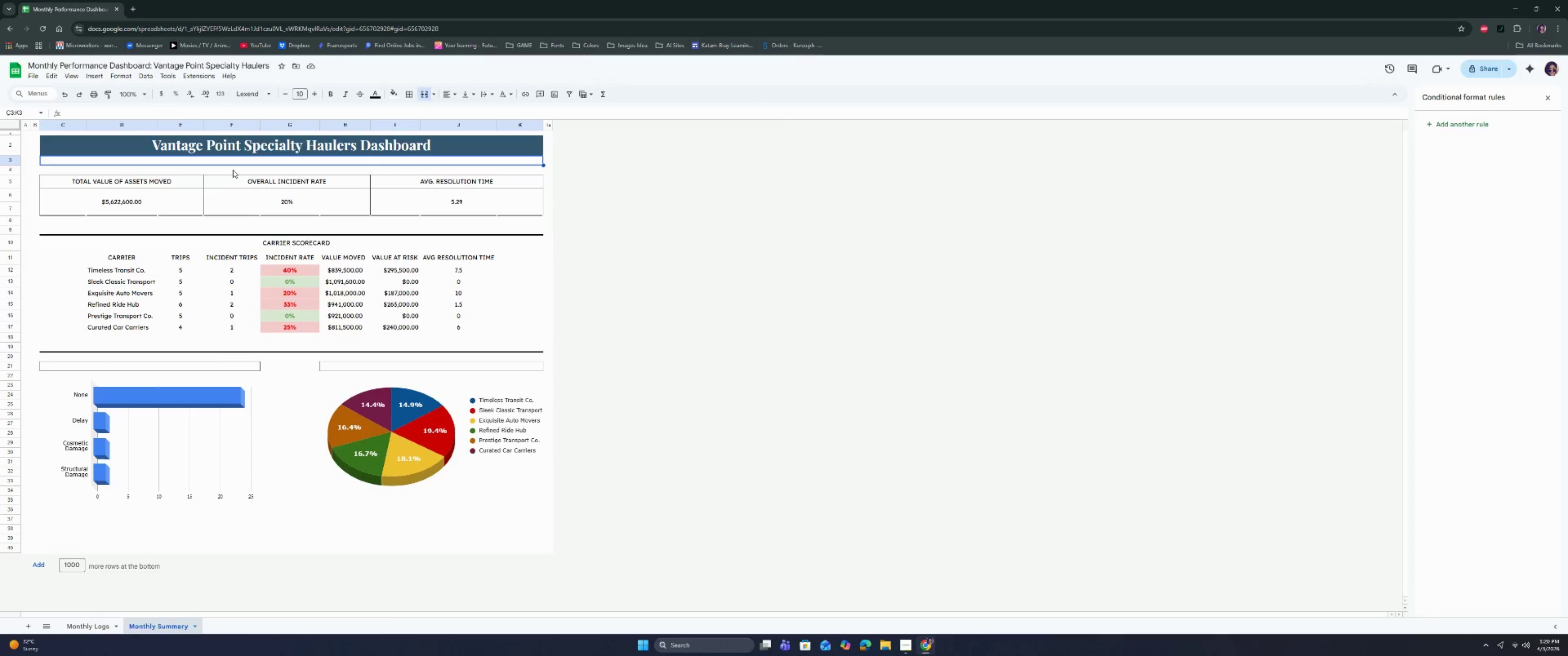 
double_click([62, 253])
 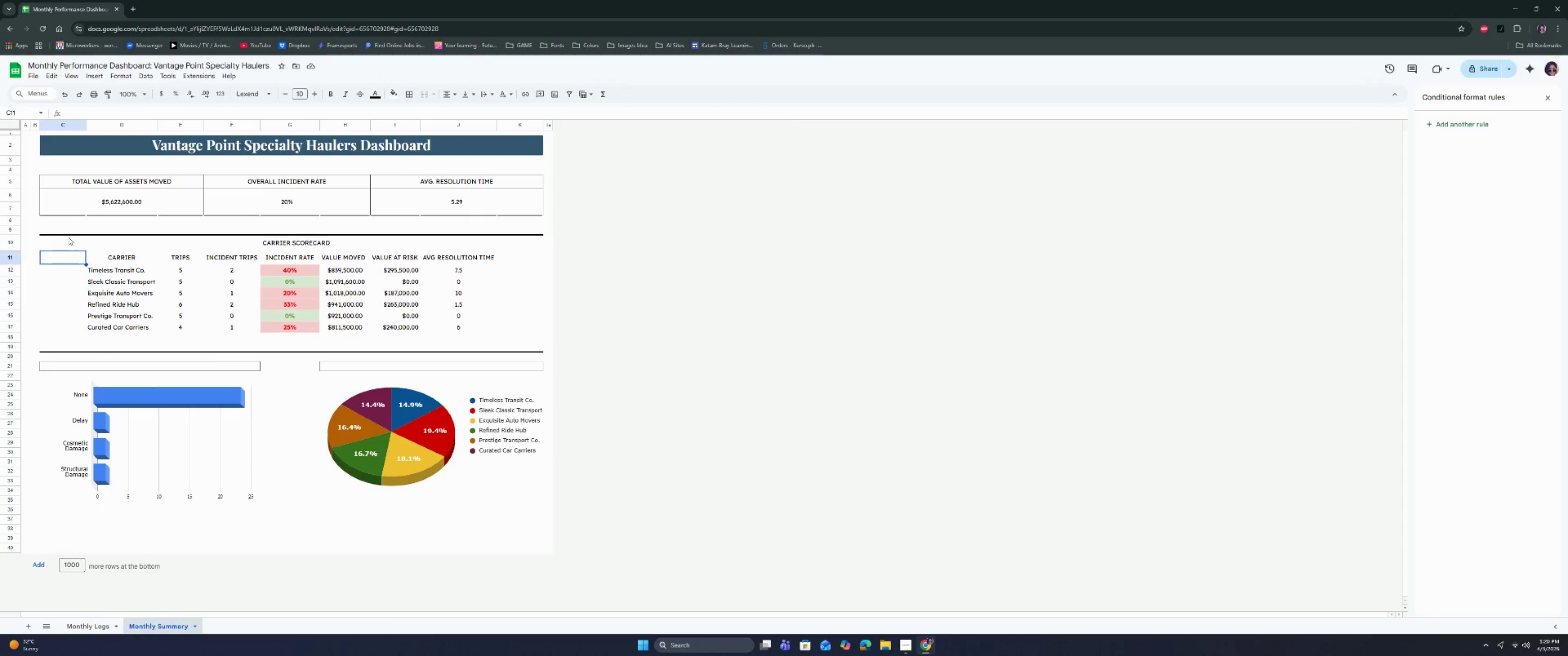 
triple_click([68, 236])
 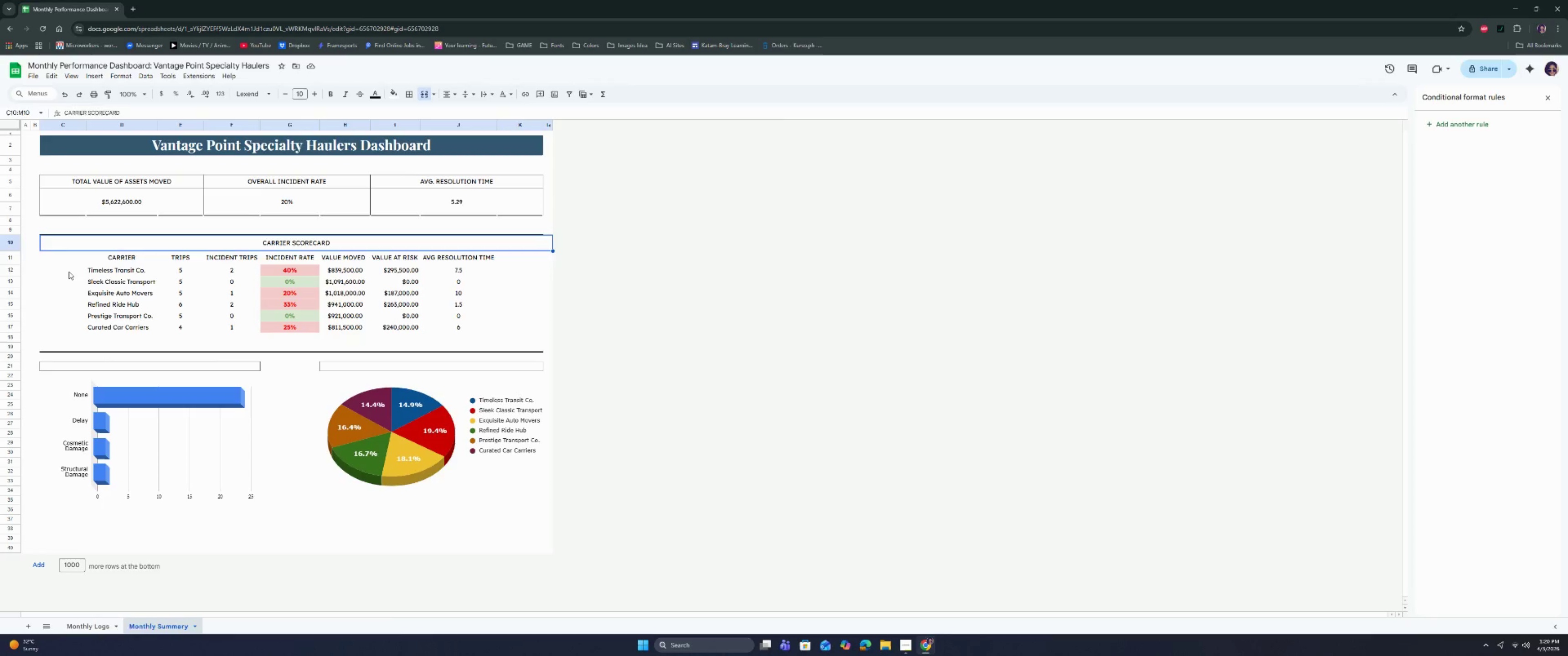 
left_click([69, 272])
 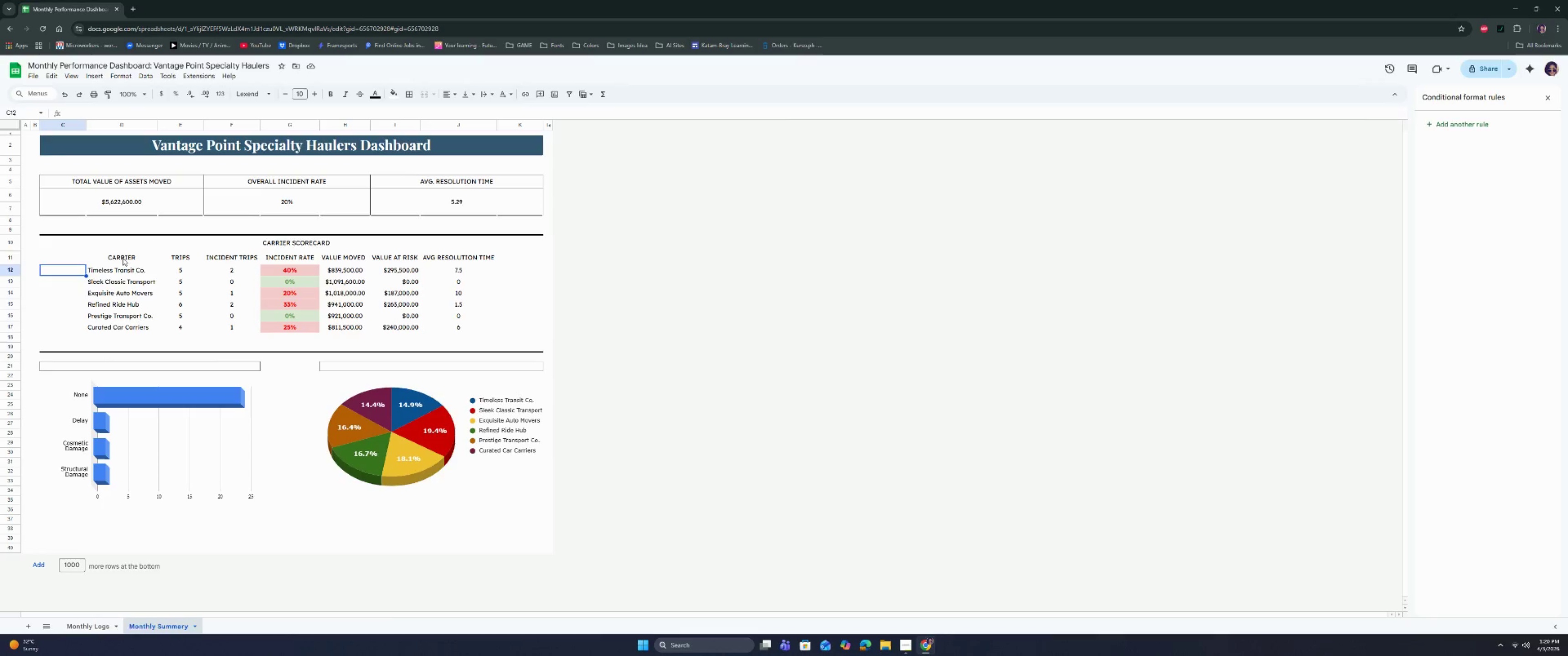 
left_click_drag(start_coordinate=[123, 257], to_coordinate=[441, 331])
 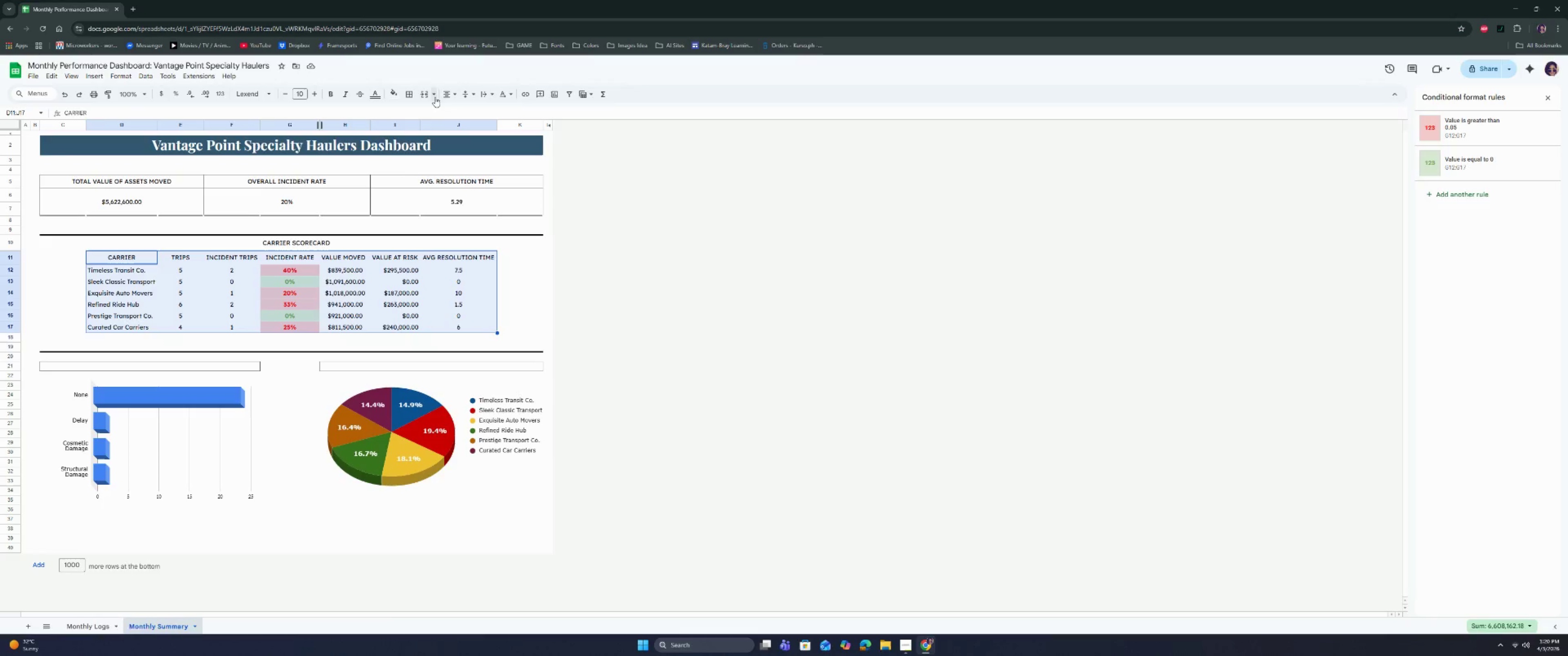 
left_click([412, 93])
 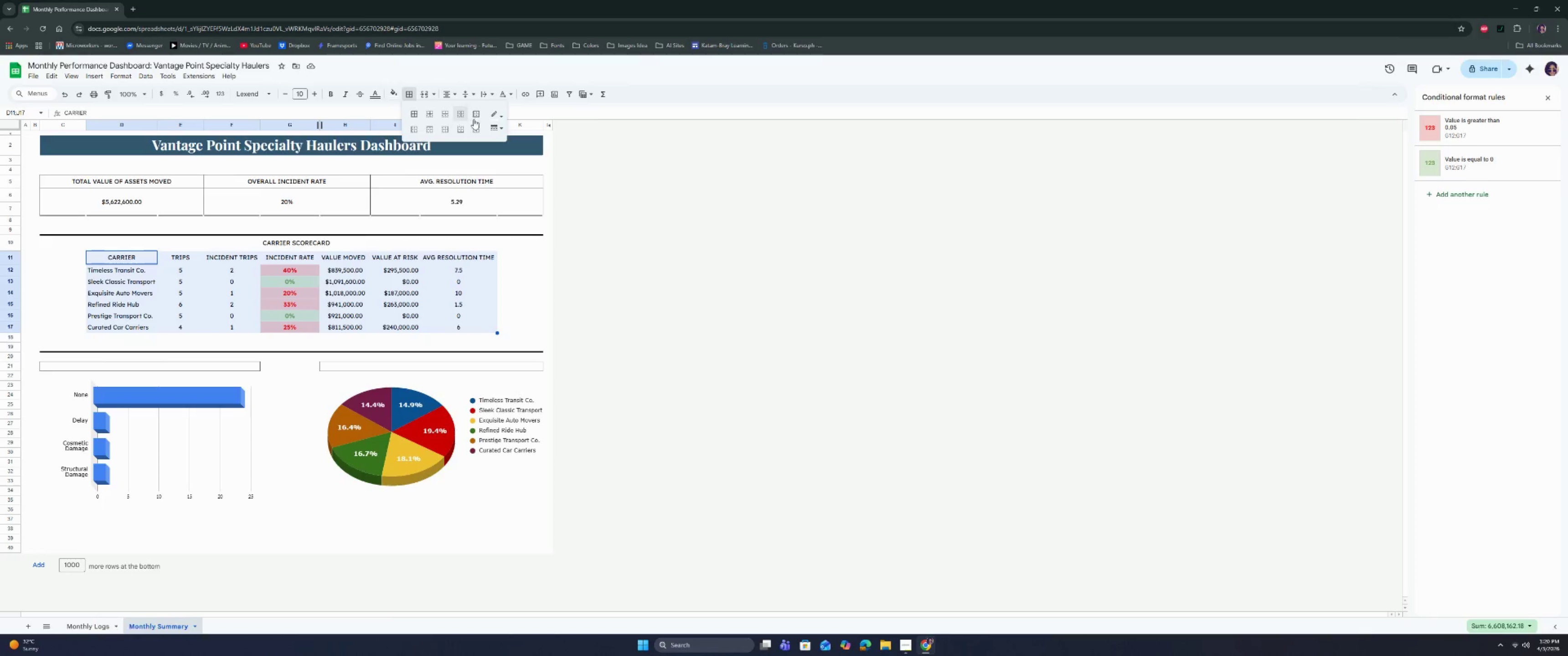 
left_click([493, 118])
 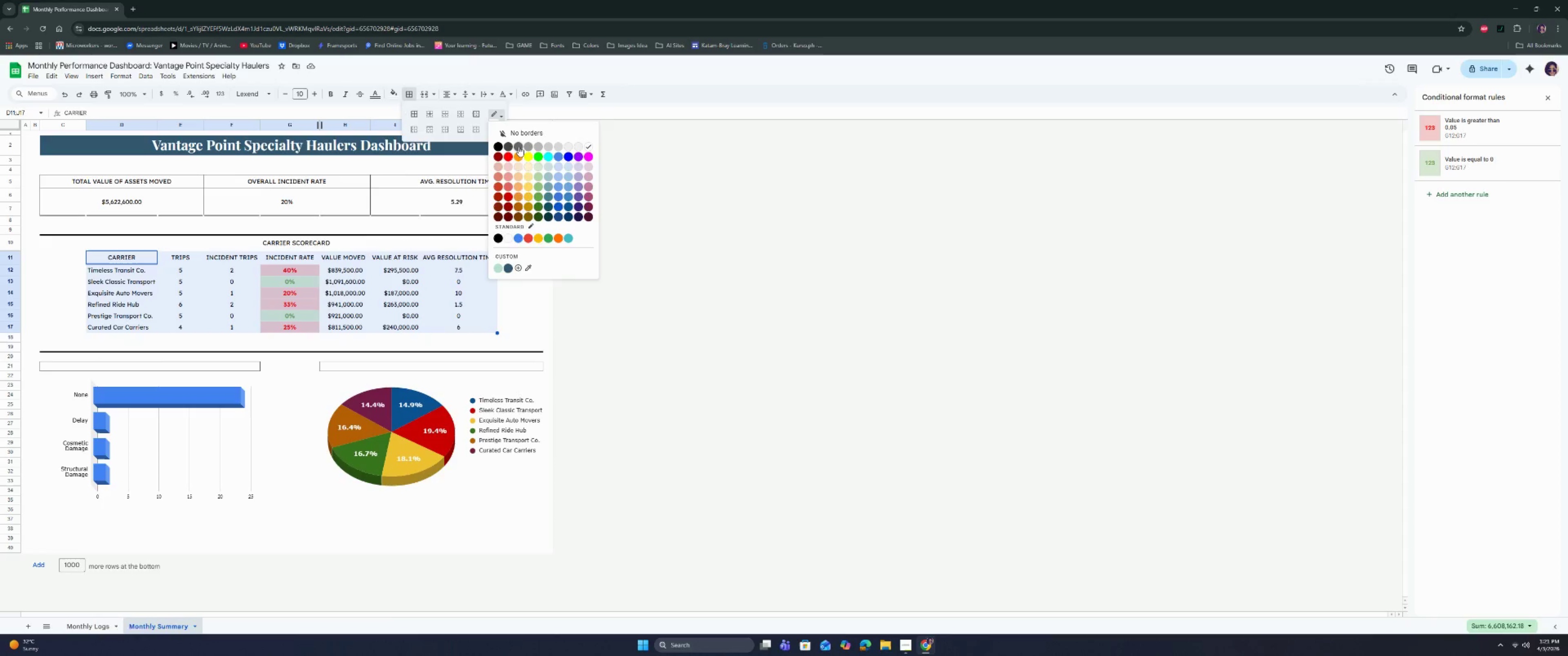 
left_click([519, 147])
 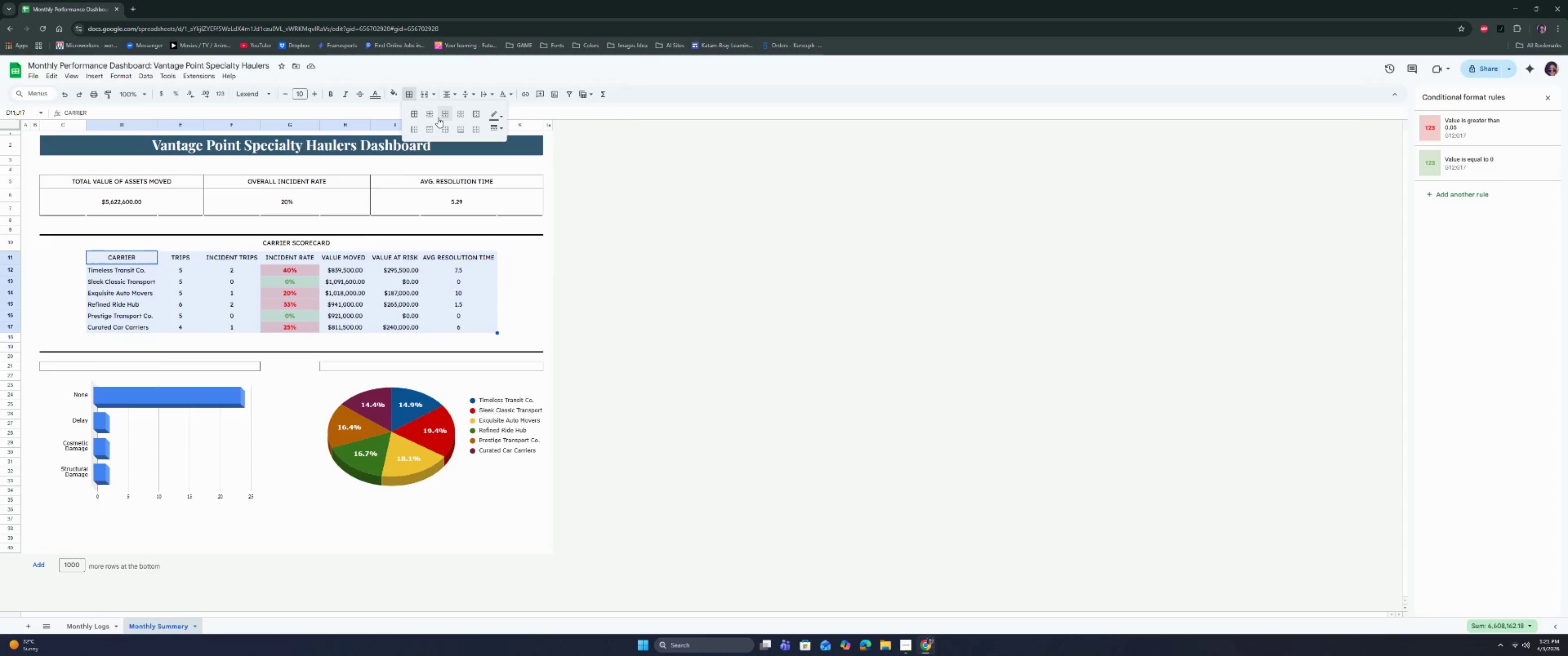 
left_click([431, 114])
 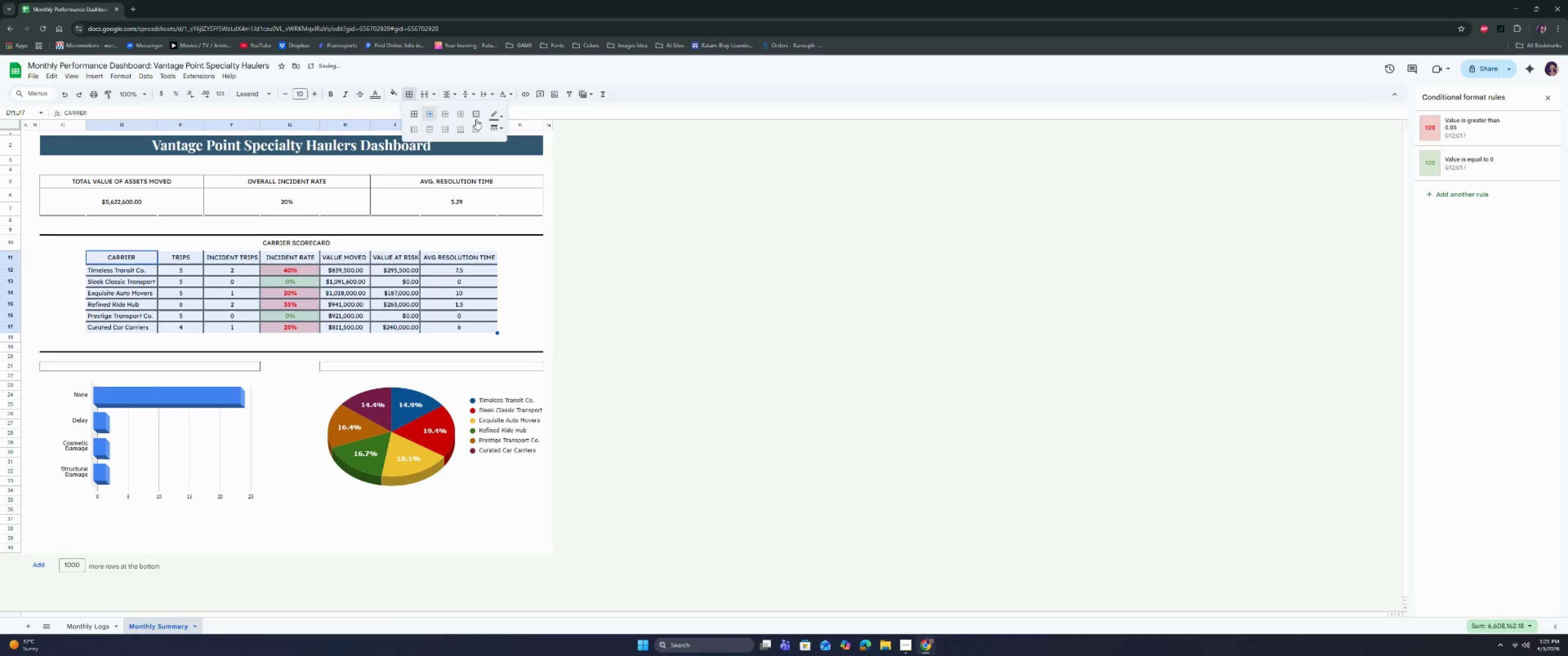 
left_click([496, 132])
 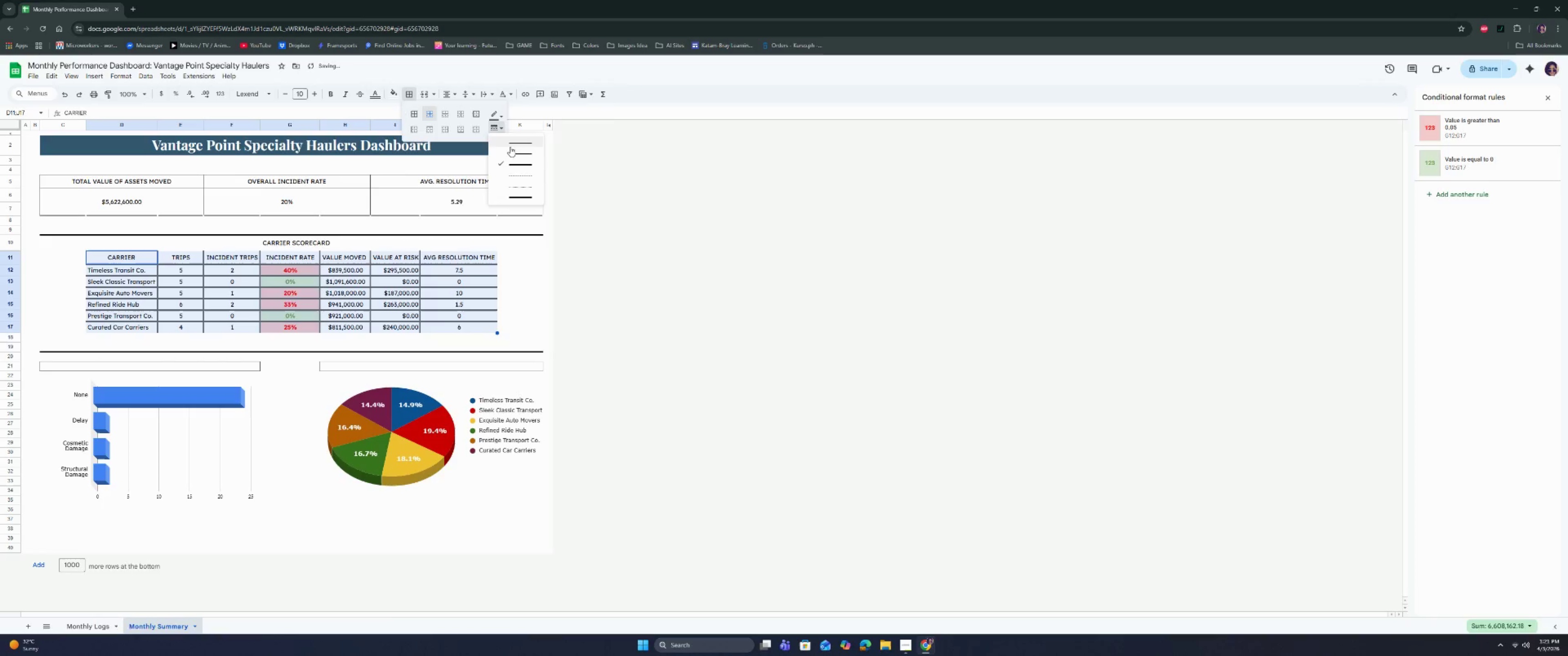 
left_click([510, 145])
 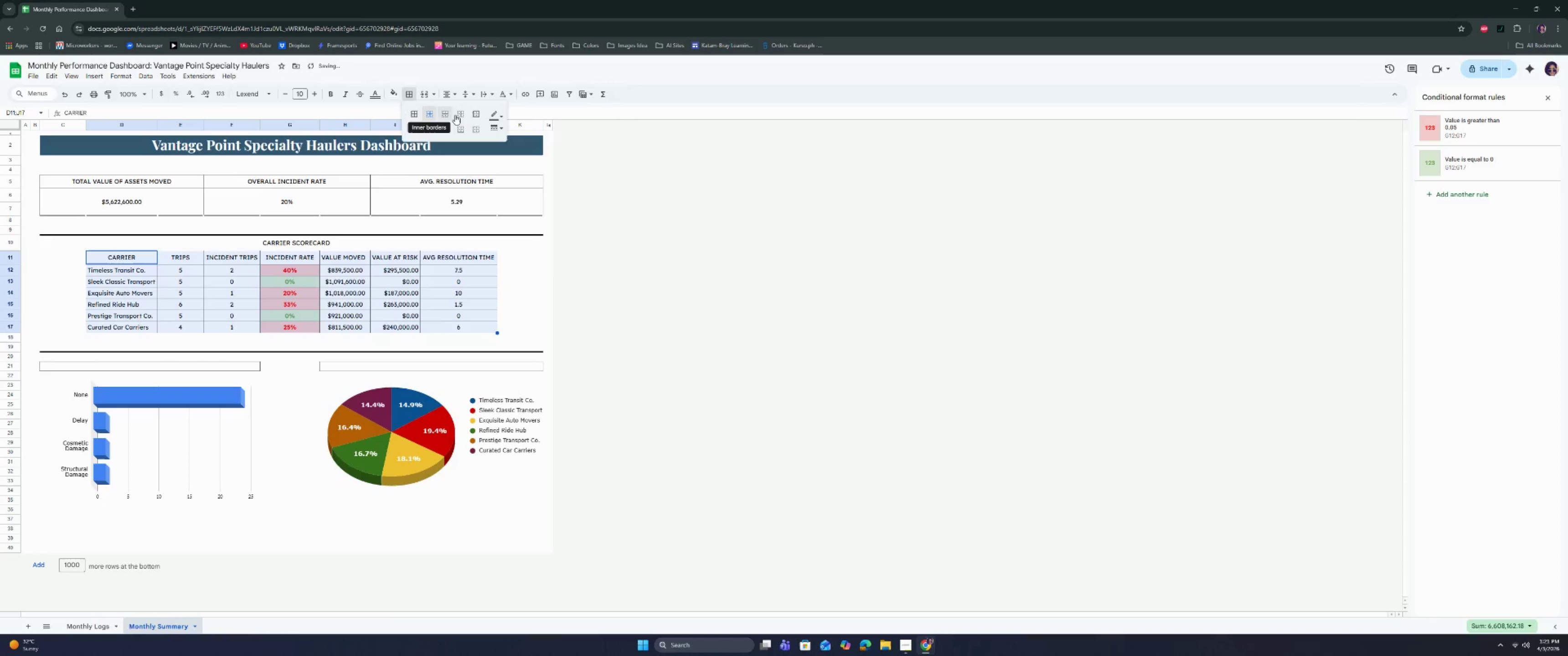 
left_click([496, 117])
 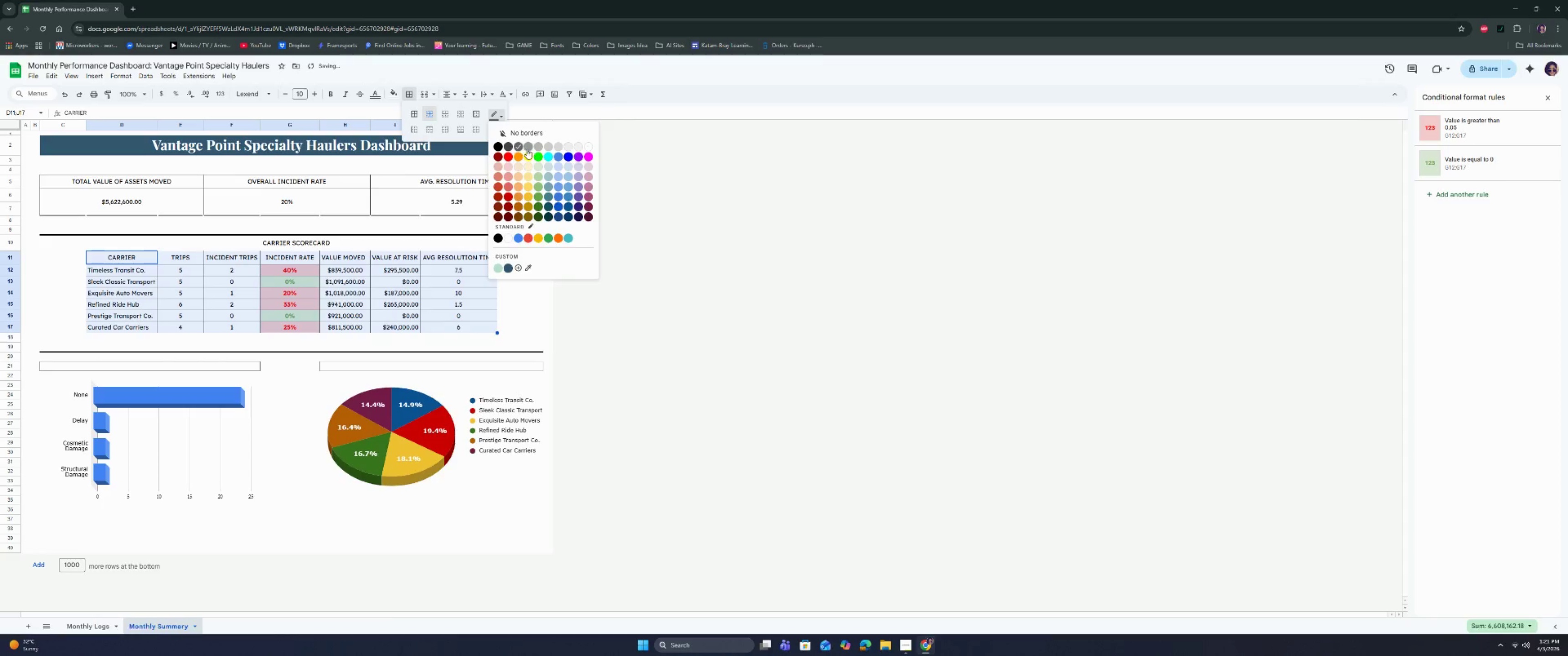 
left_click([527, 148])
 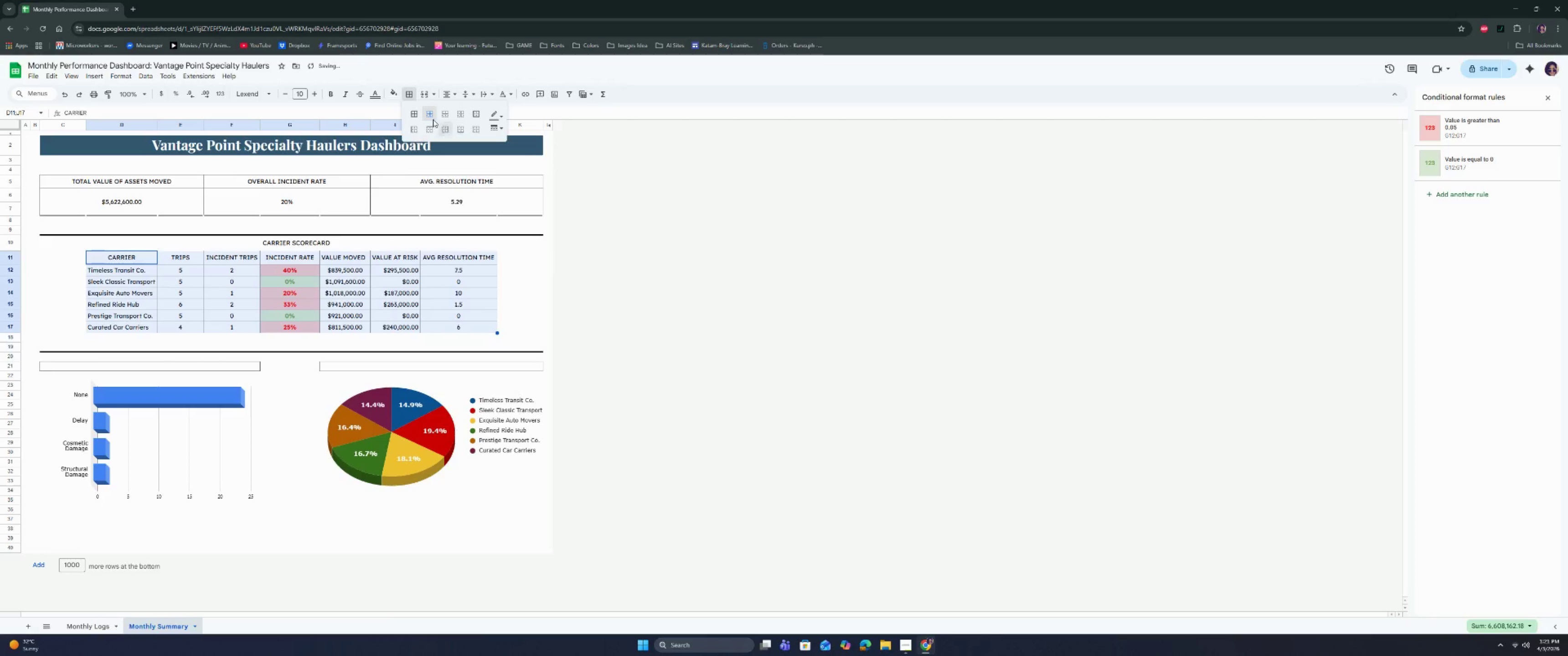 
left_click([426, 113])
 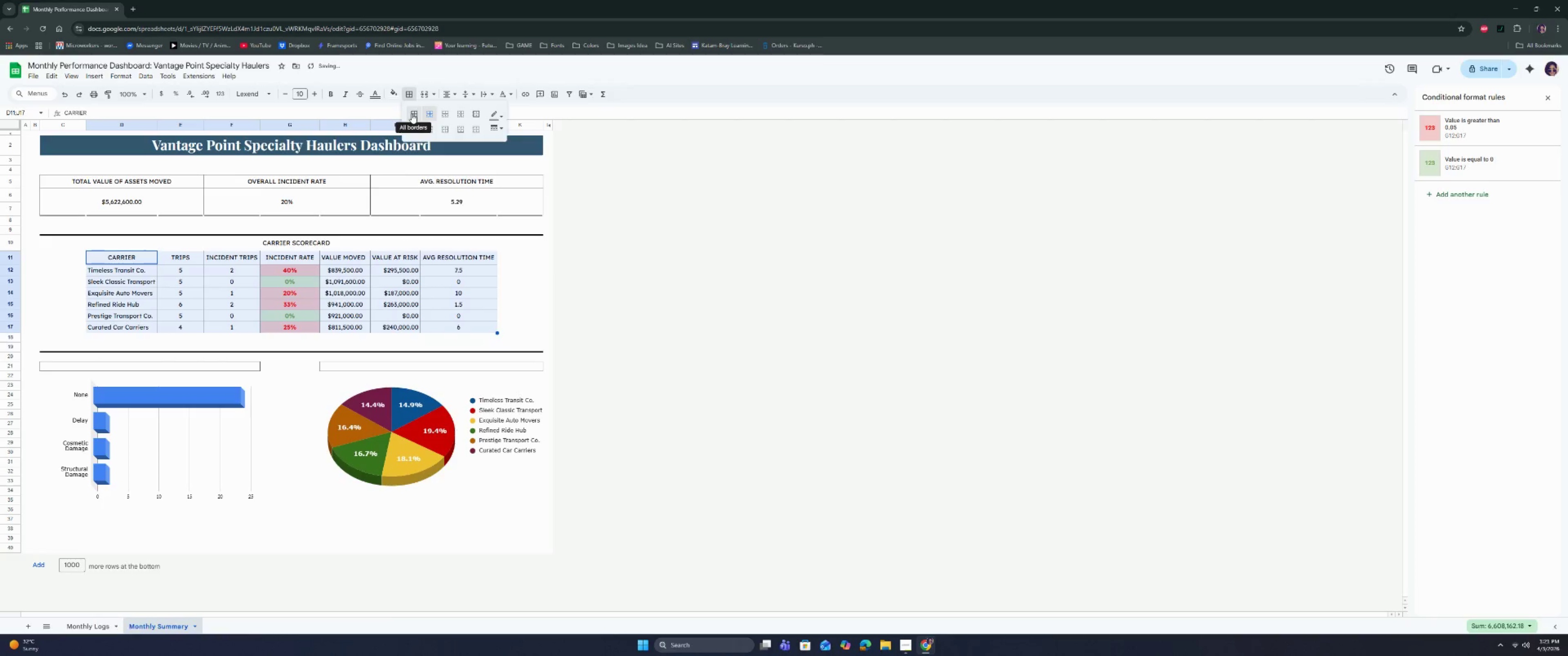 
left_click([412, 113])
 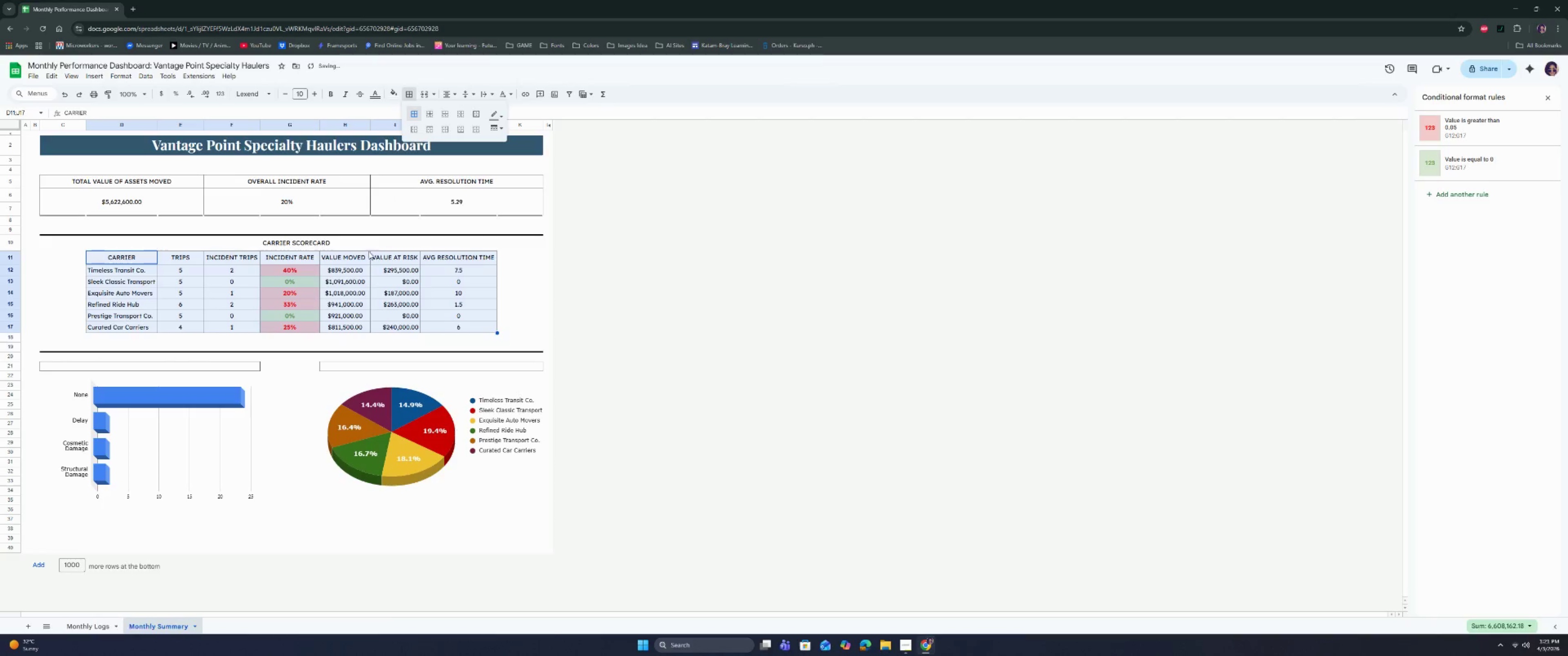 
left_click([526, 291])
 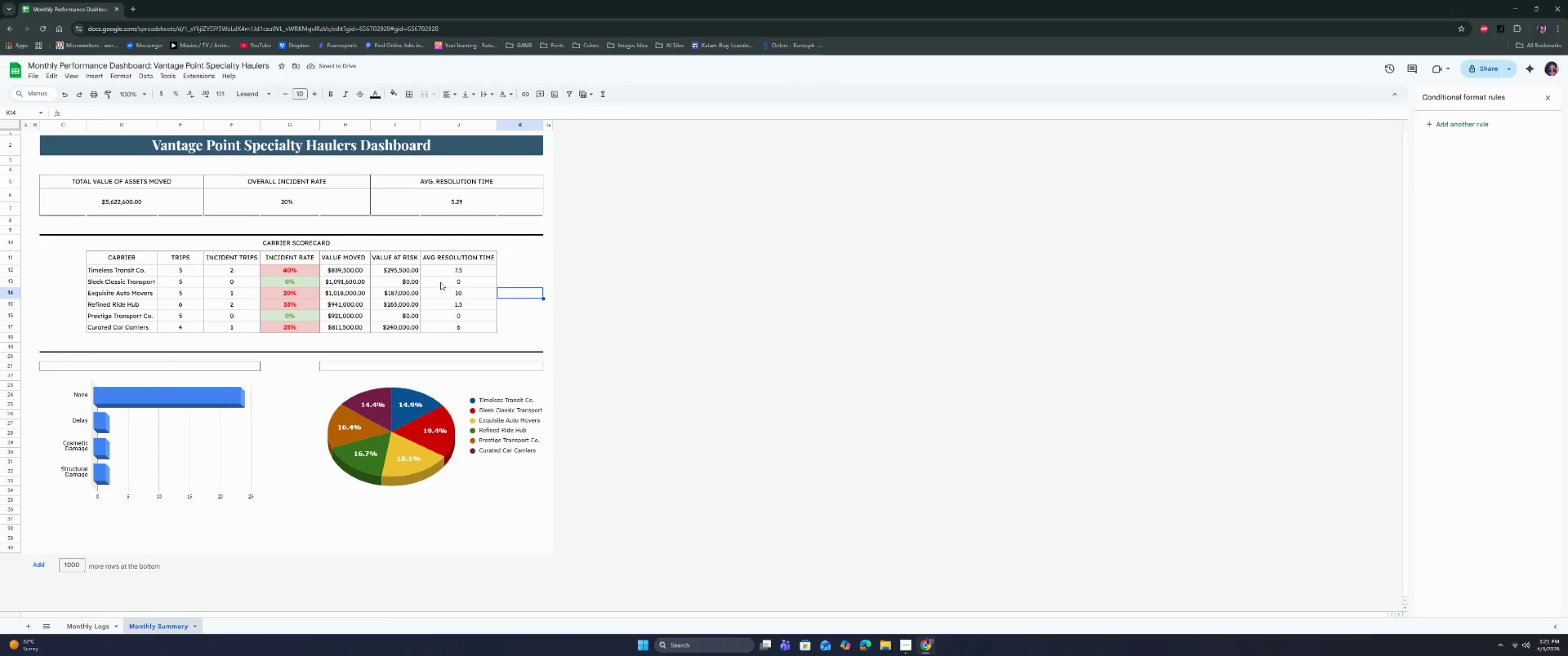 
left_click([358, 243])
 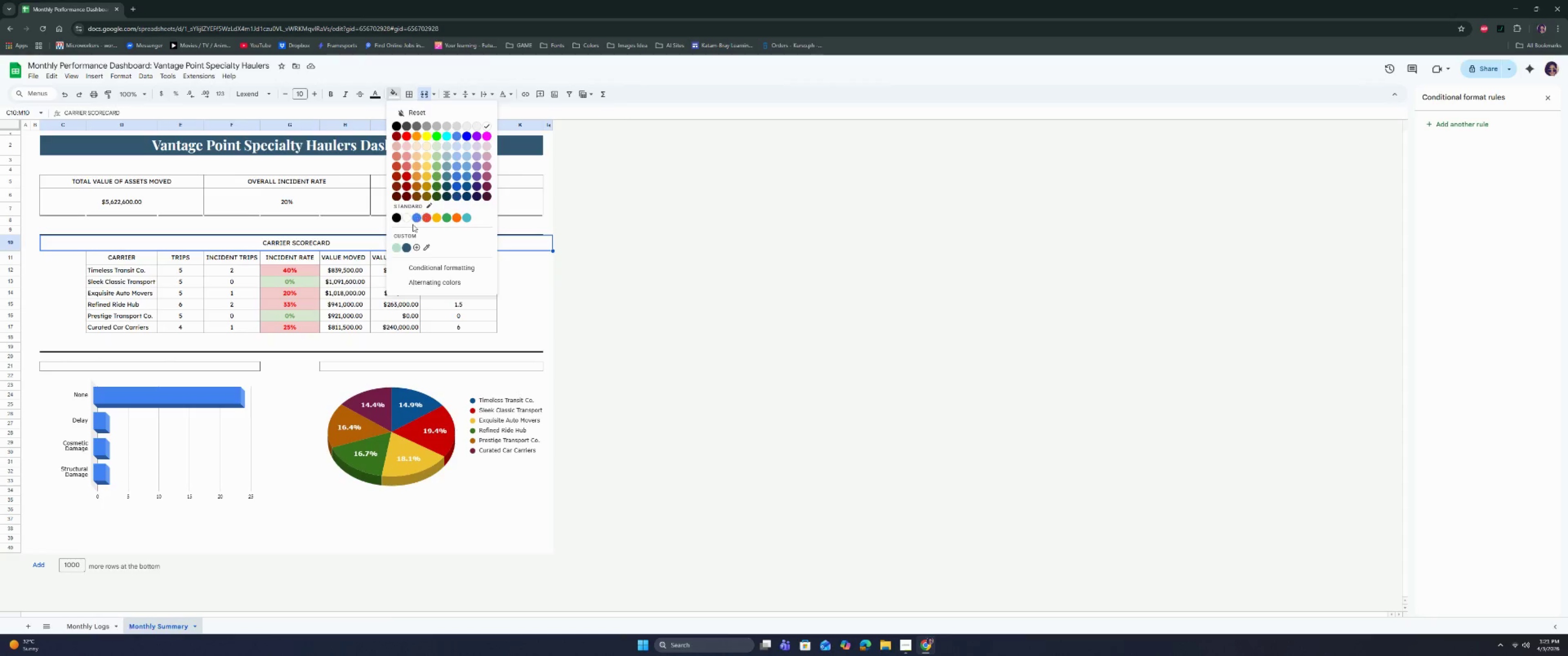 
left_click([396, 248])
 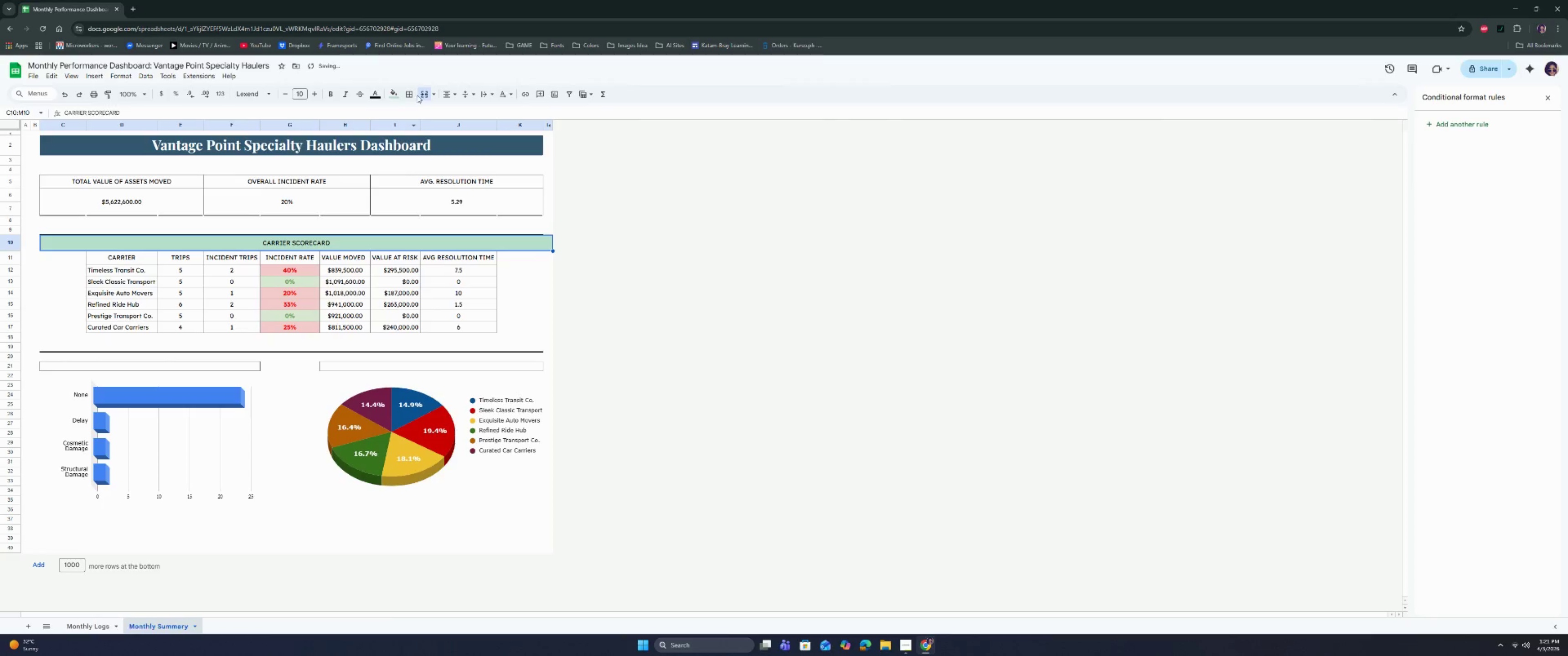 
left_click([392, 92])
 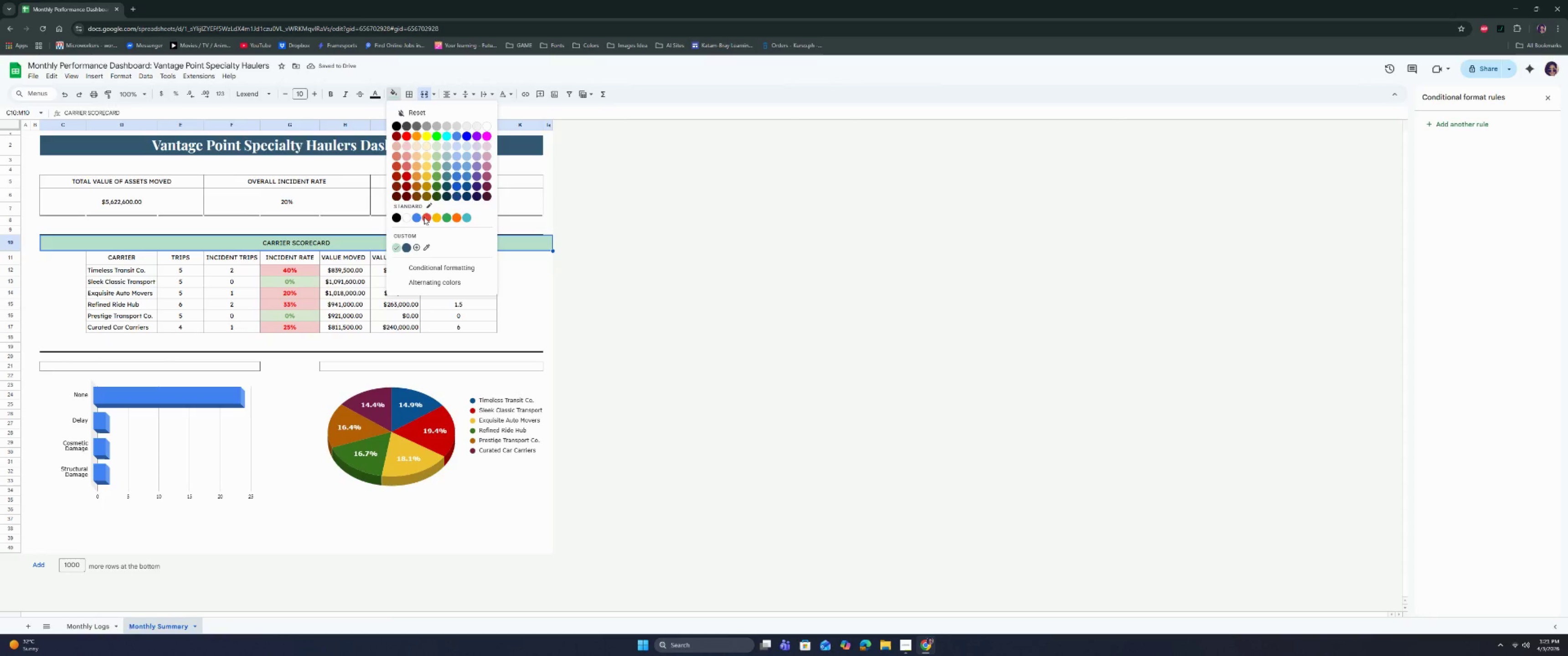 
left_click([407, 246])
 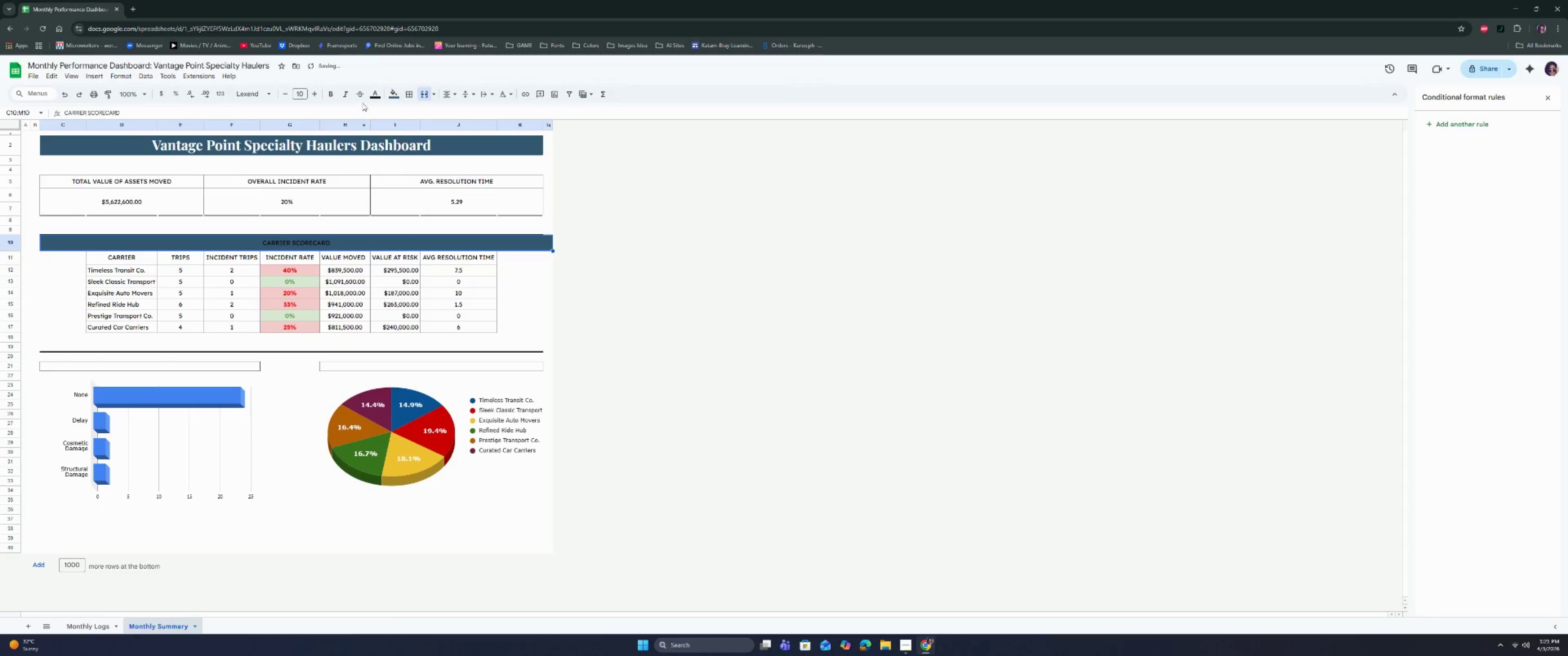 
left_click([373, 90])
 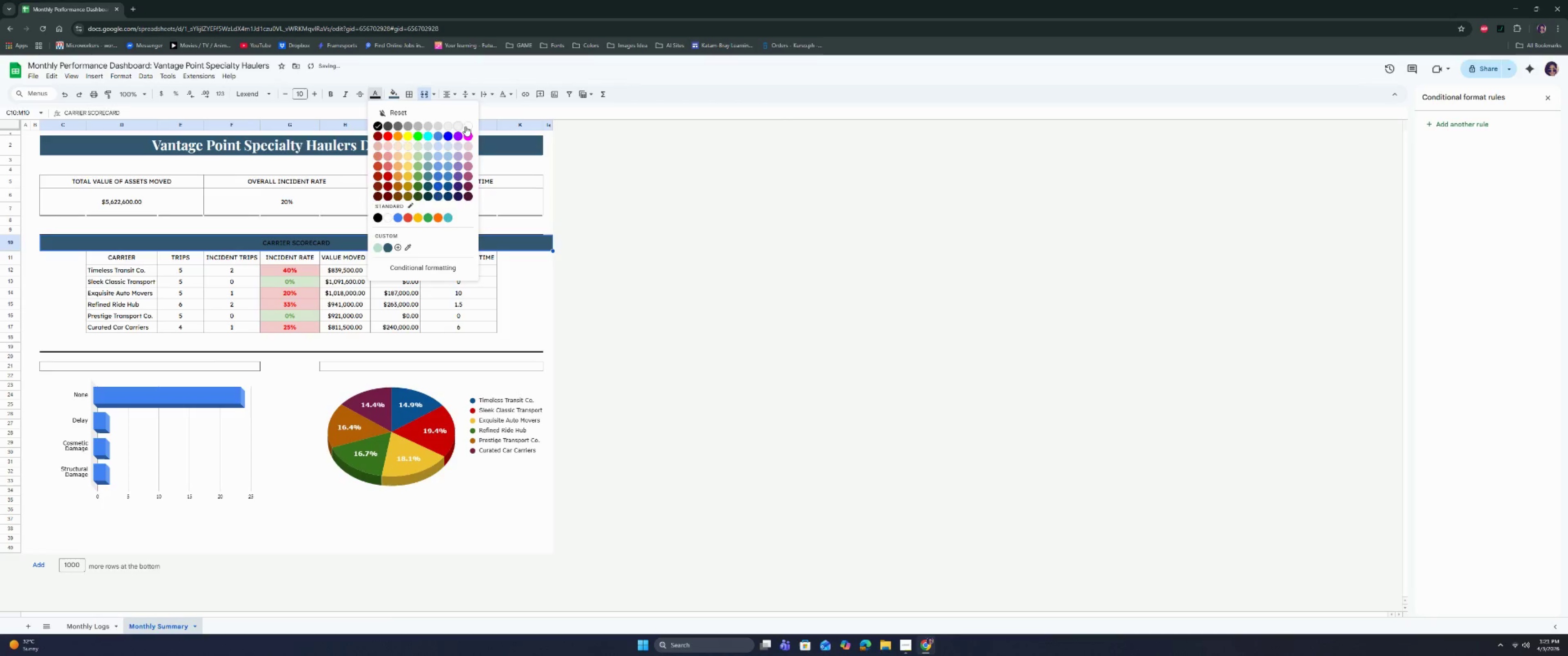 
left_click([468, 126])
 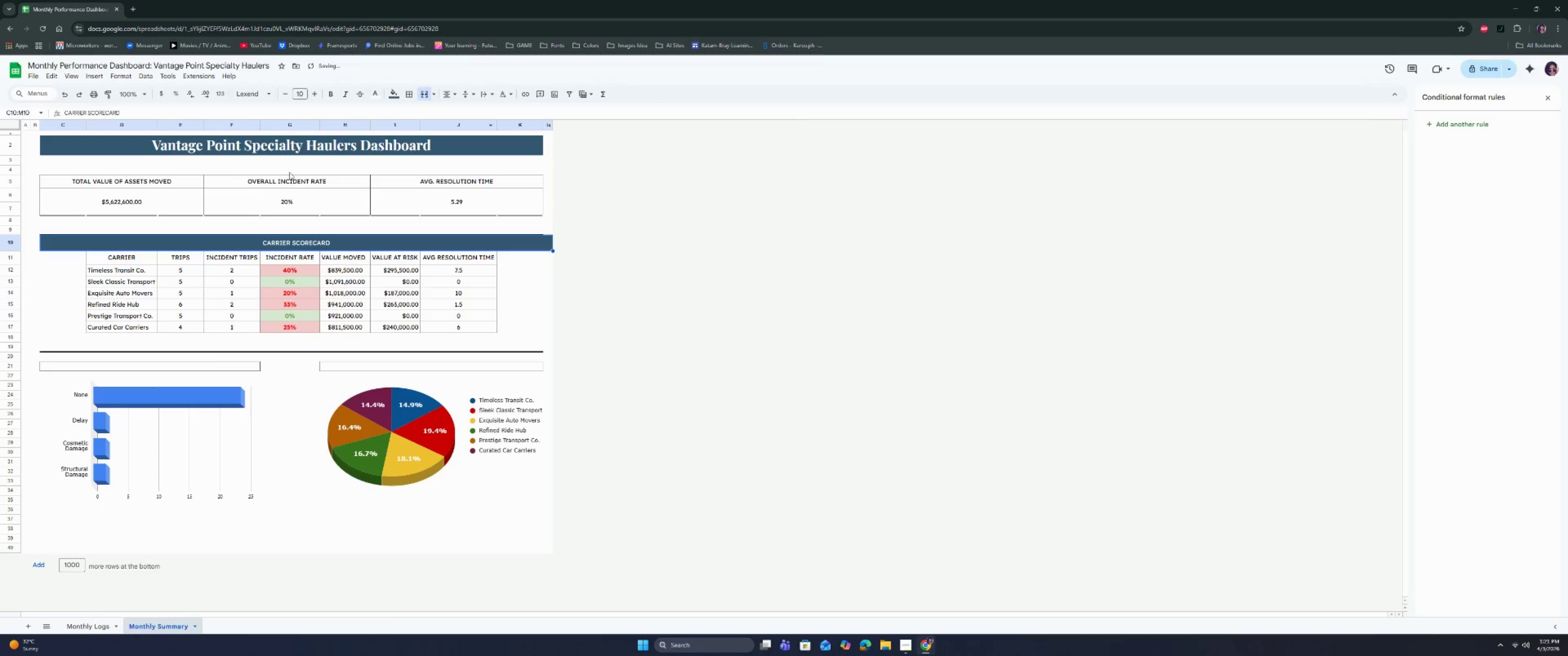 
left_click([290, 144])
 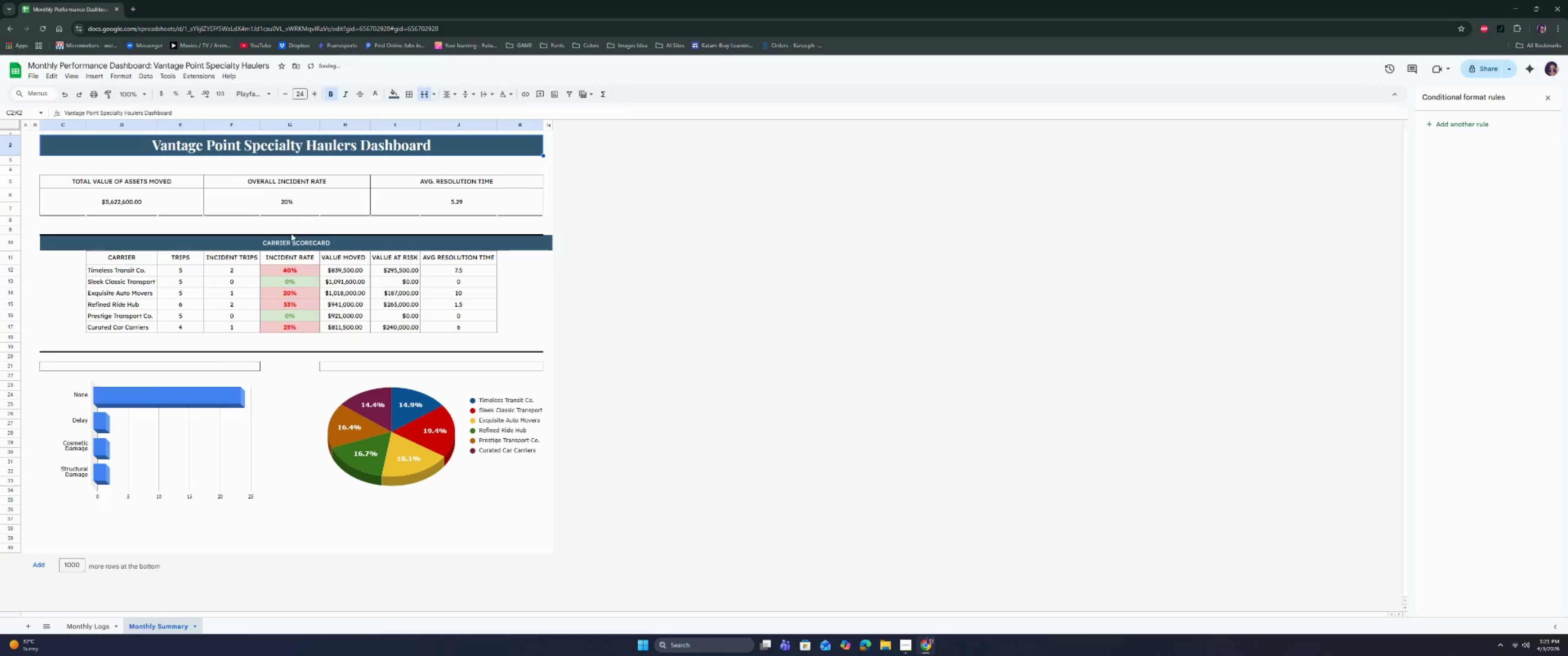 
left_click([291, 242])
 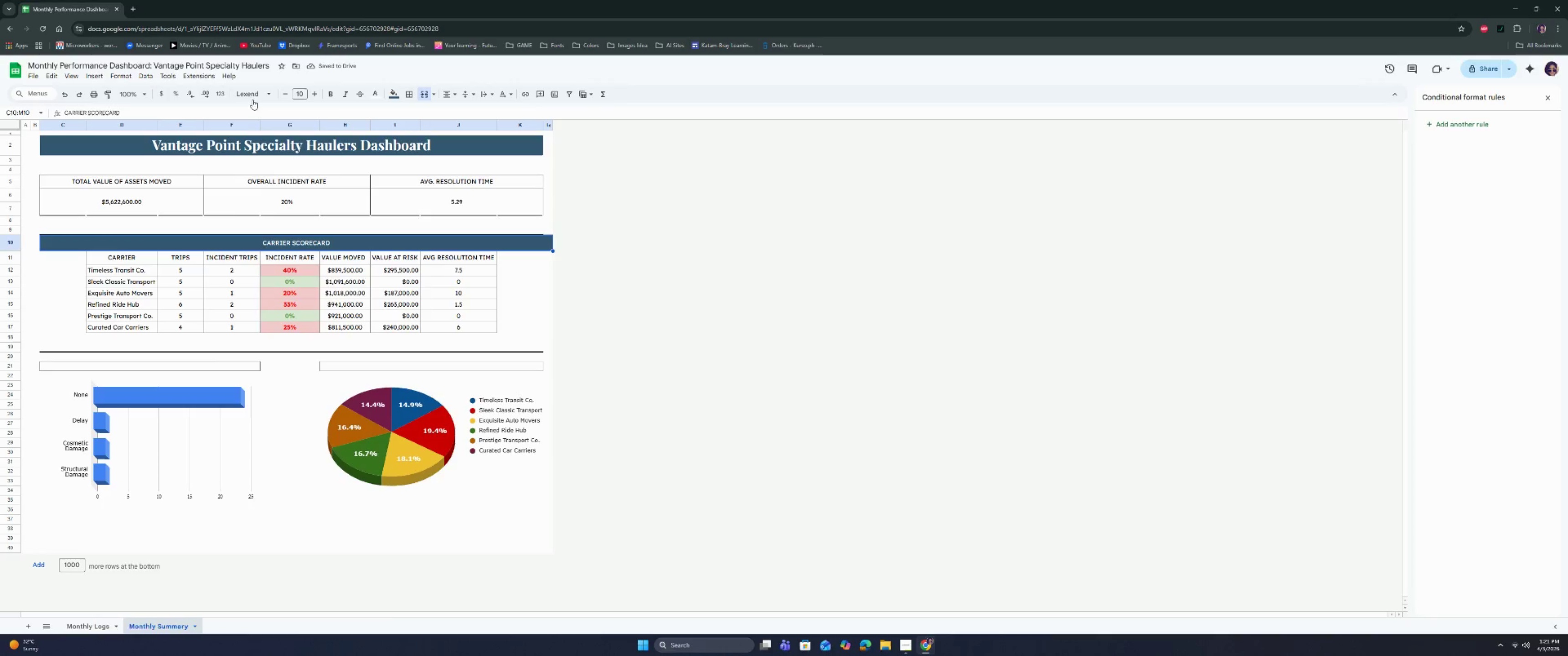 
left_click([255, 95])
 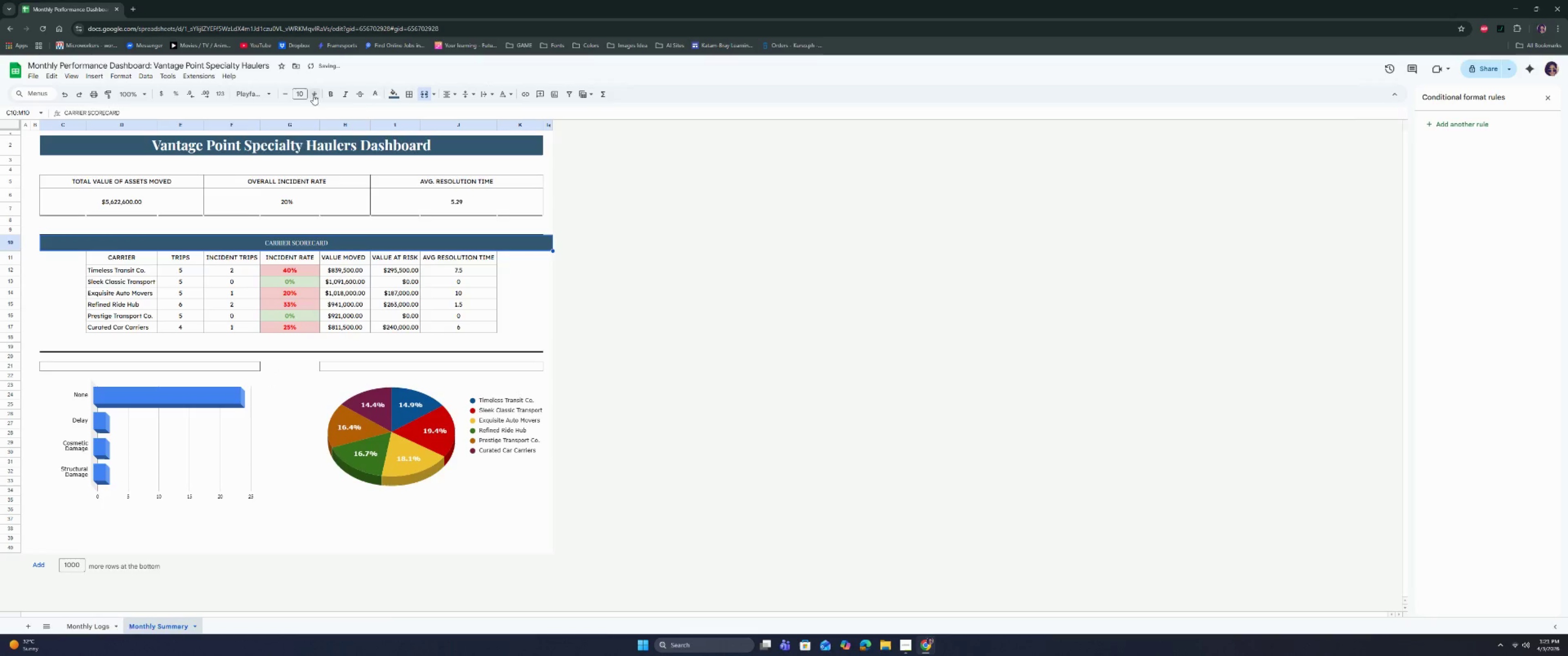 
left_click([303, 92])
 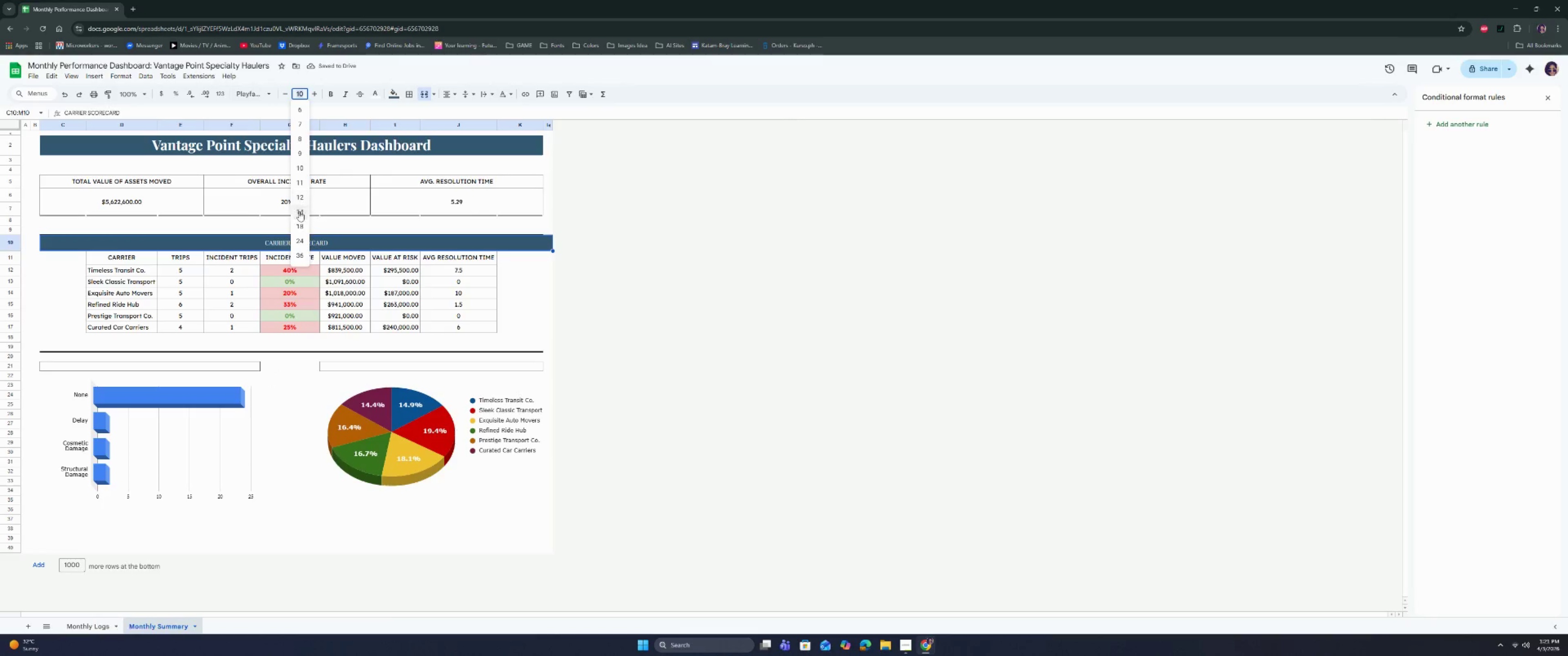 
left_click([299, 214])
 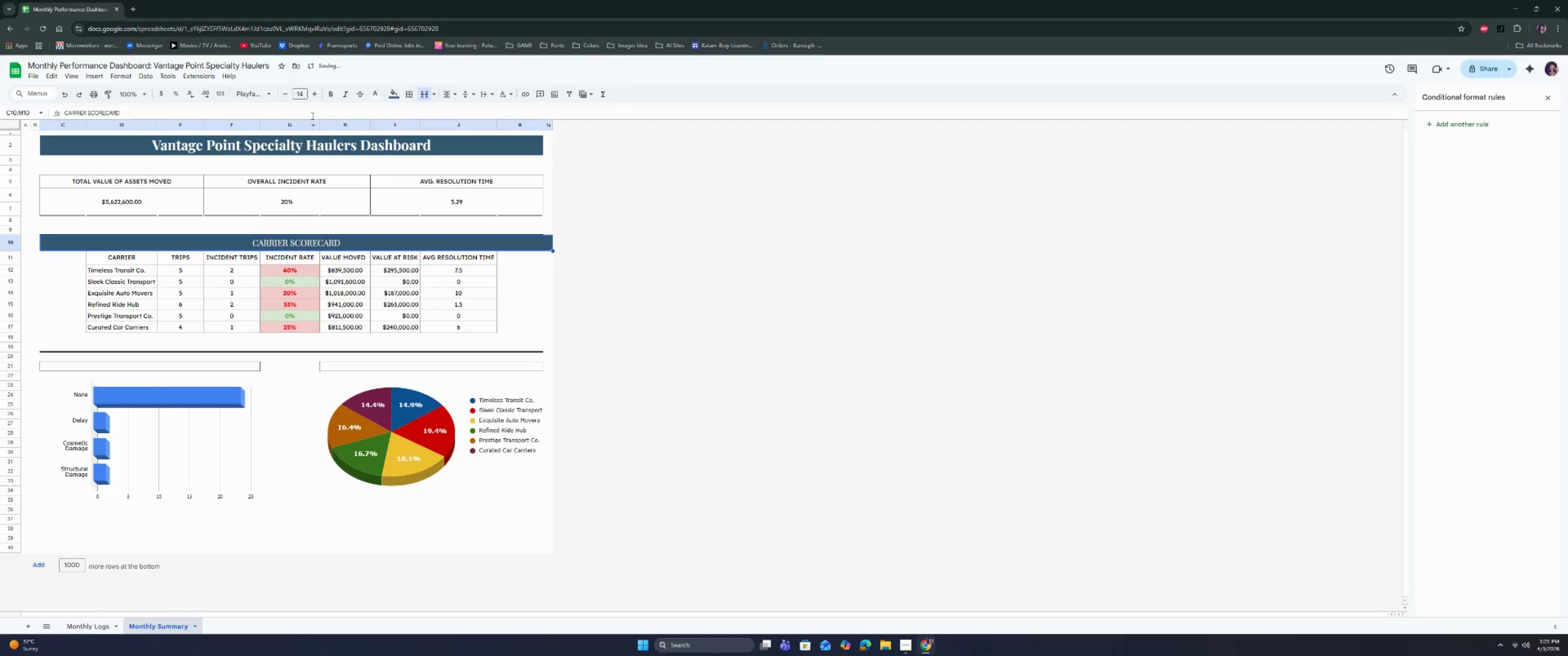 
left_click([329, 91])
 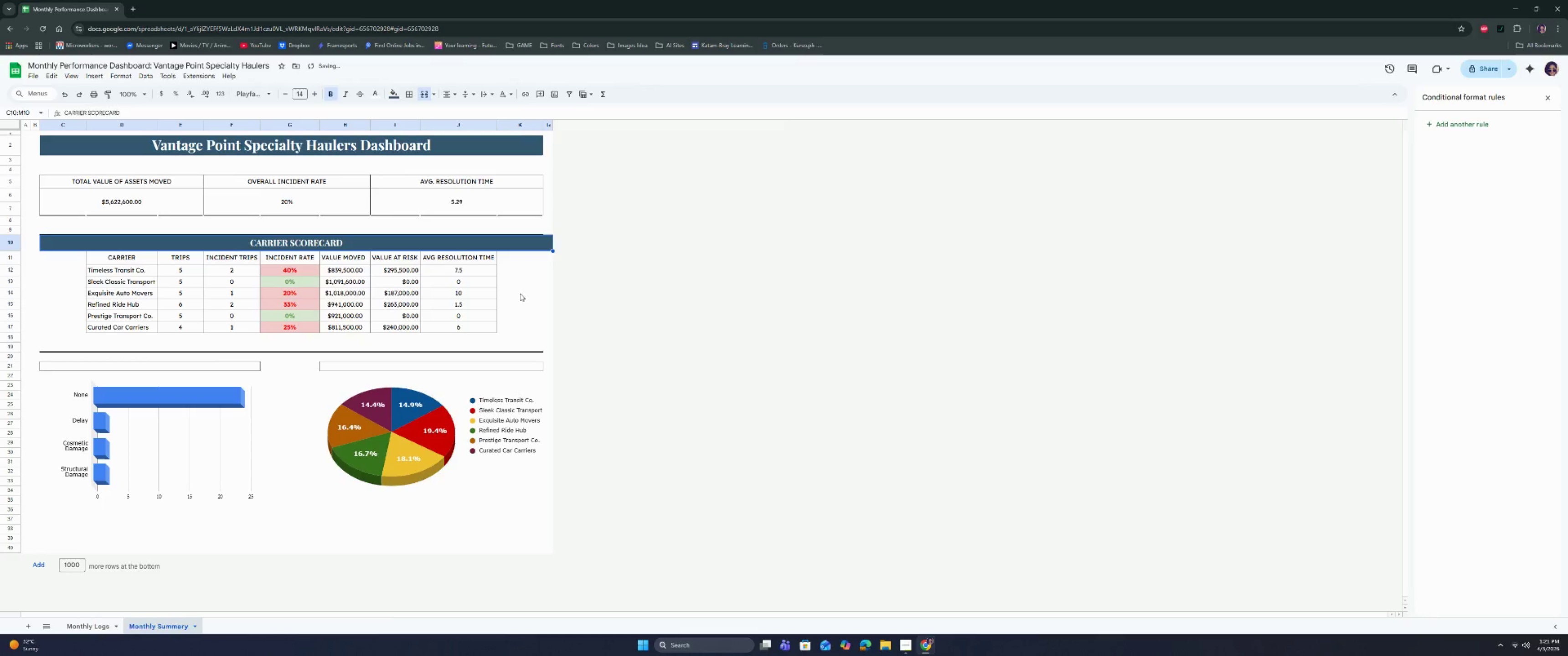 
left_click([571, 313])
 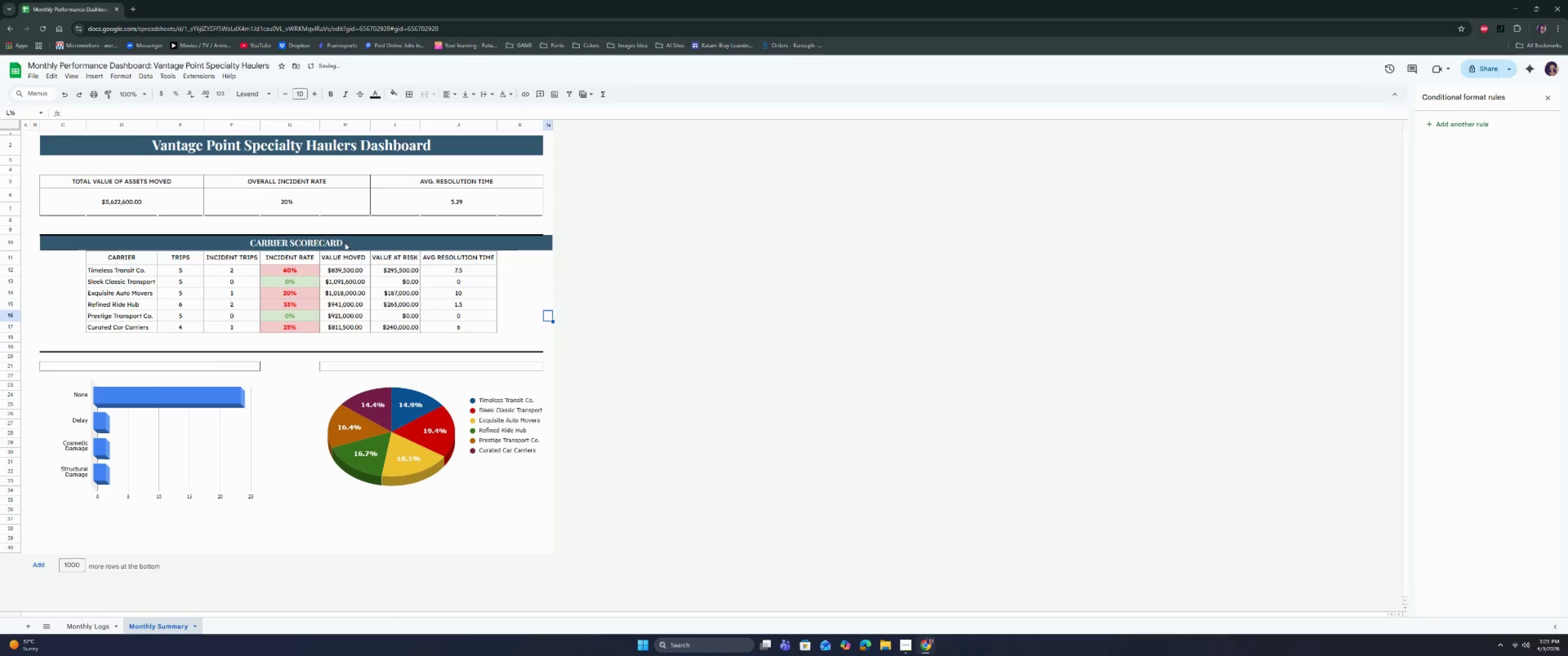 
left_click([341, 238])
 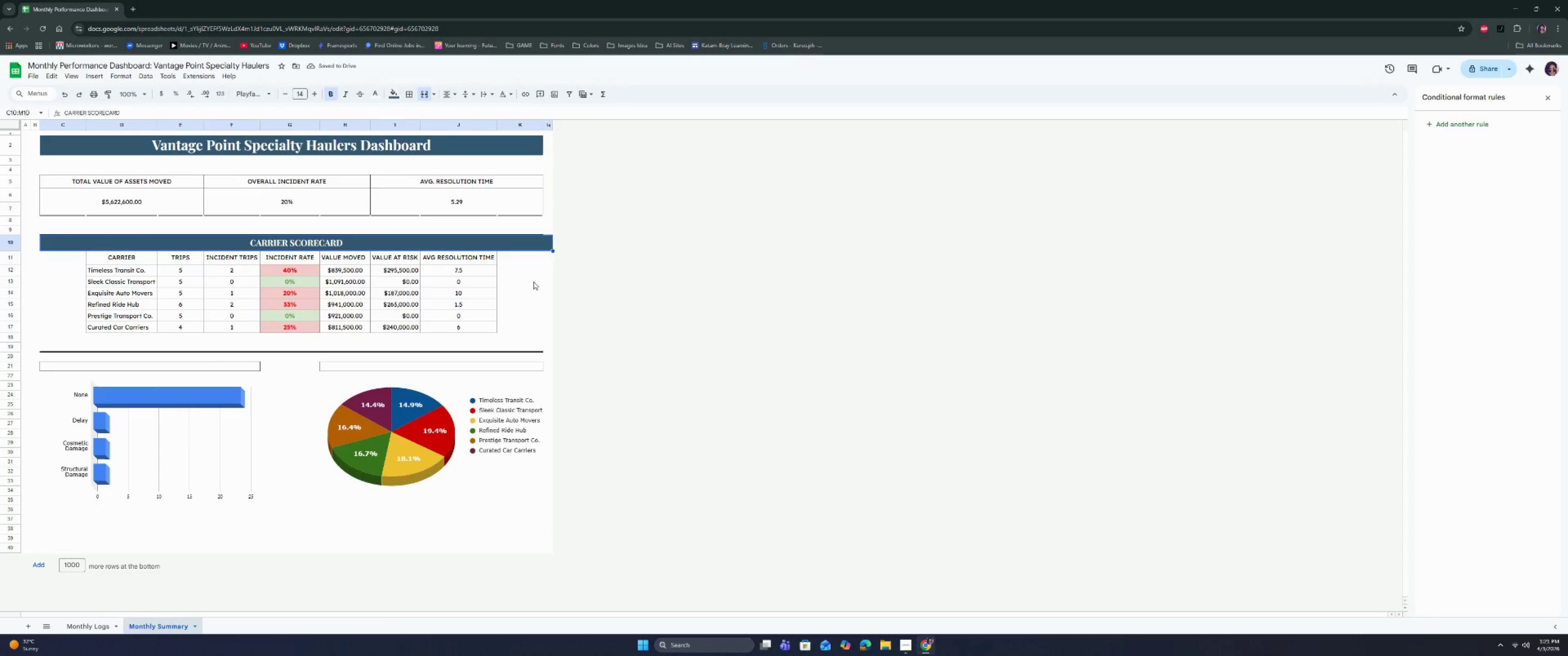 
left_click([591, 292])
 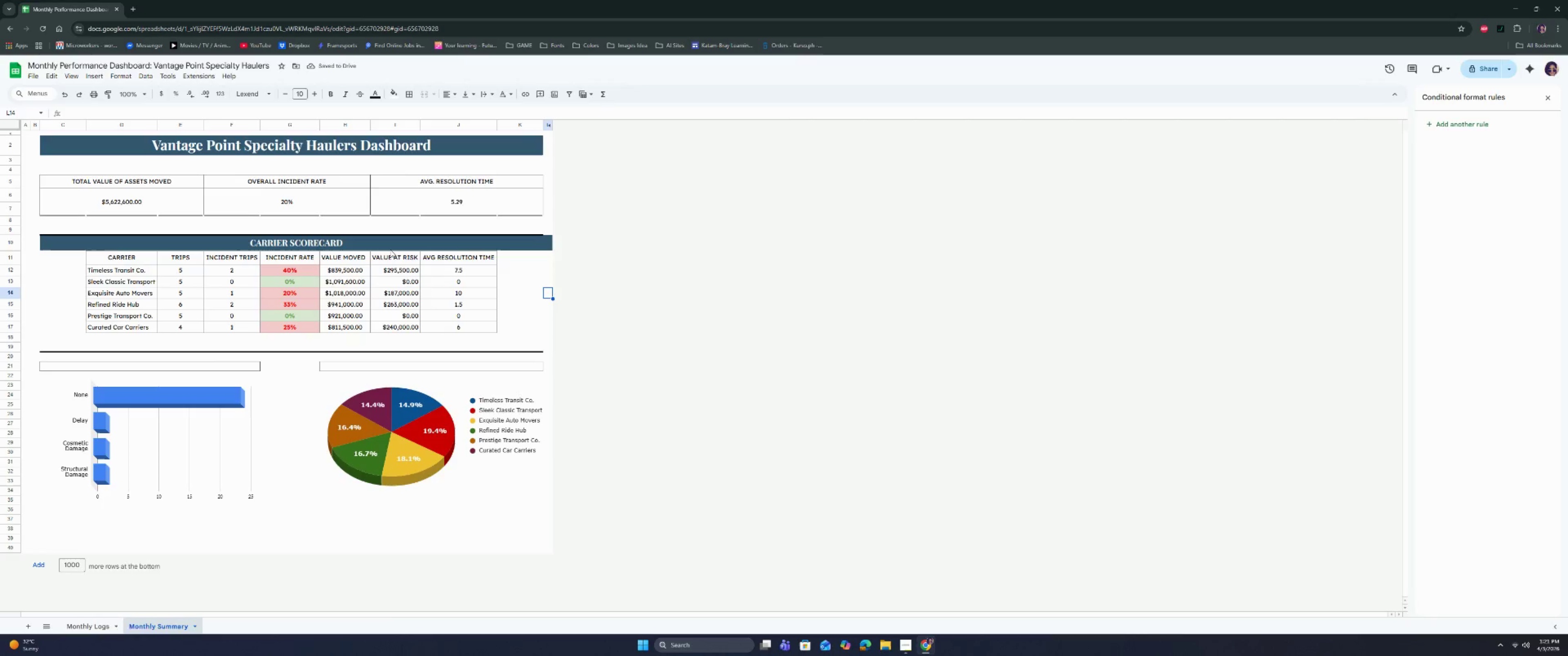 
left_click([381, 245])
 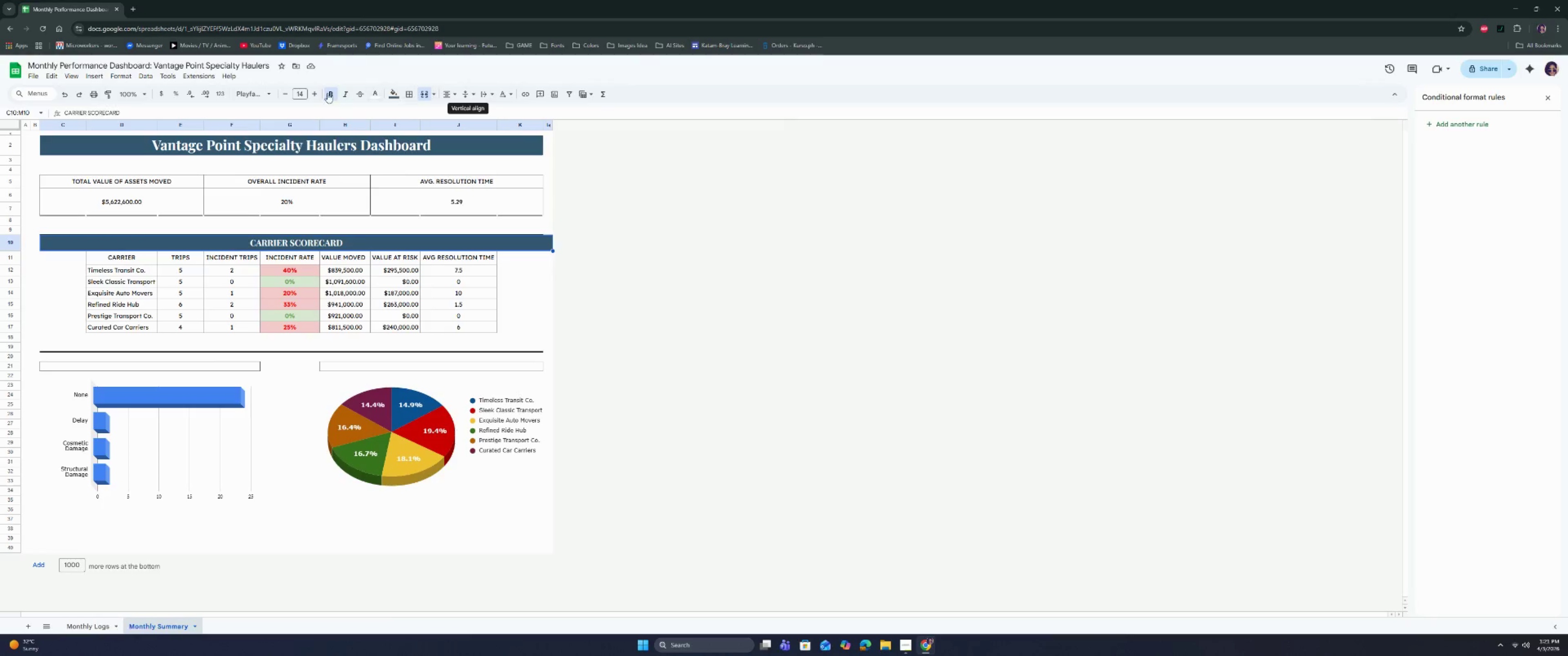 
double_click([310, 92])
 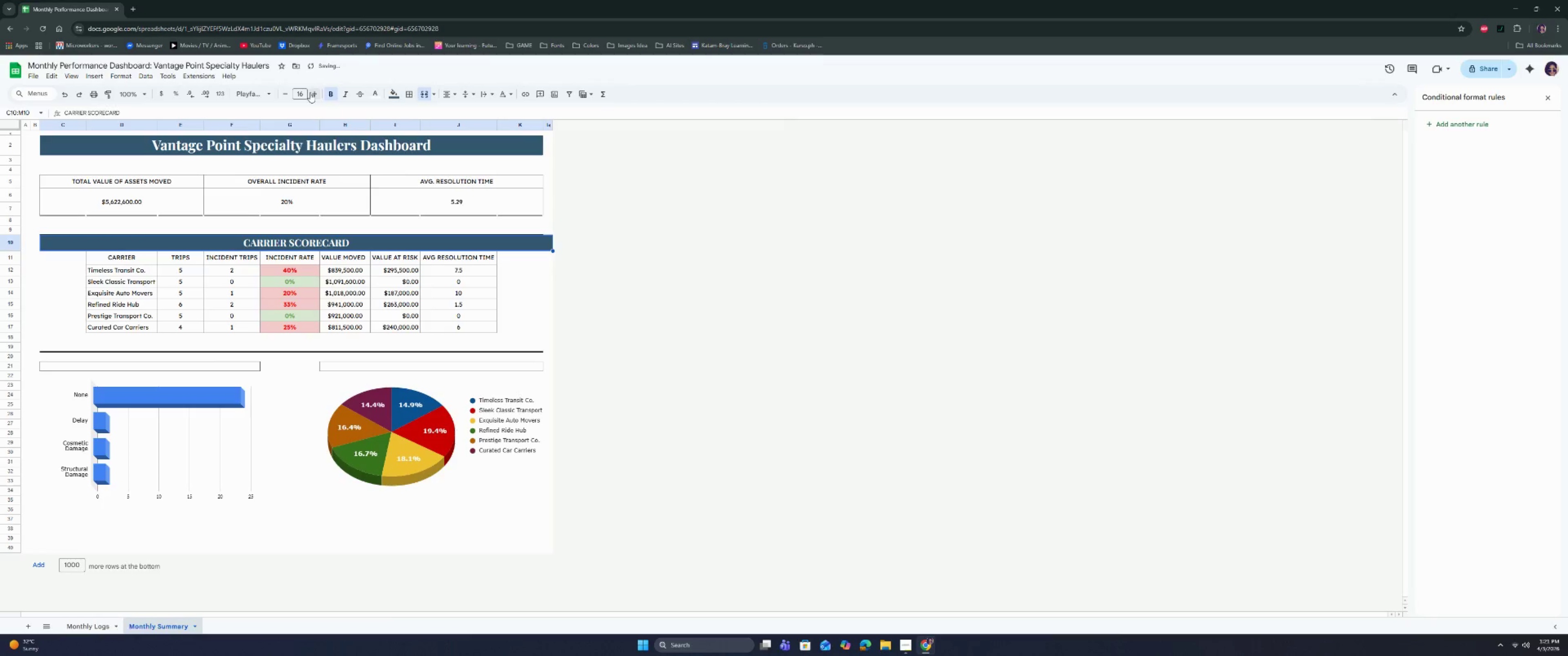 
triple_click([310, 92])
 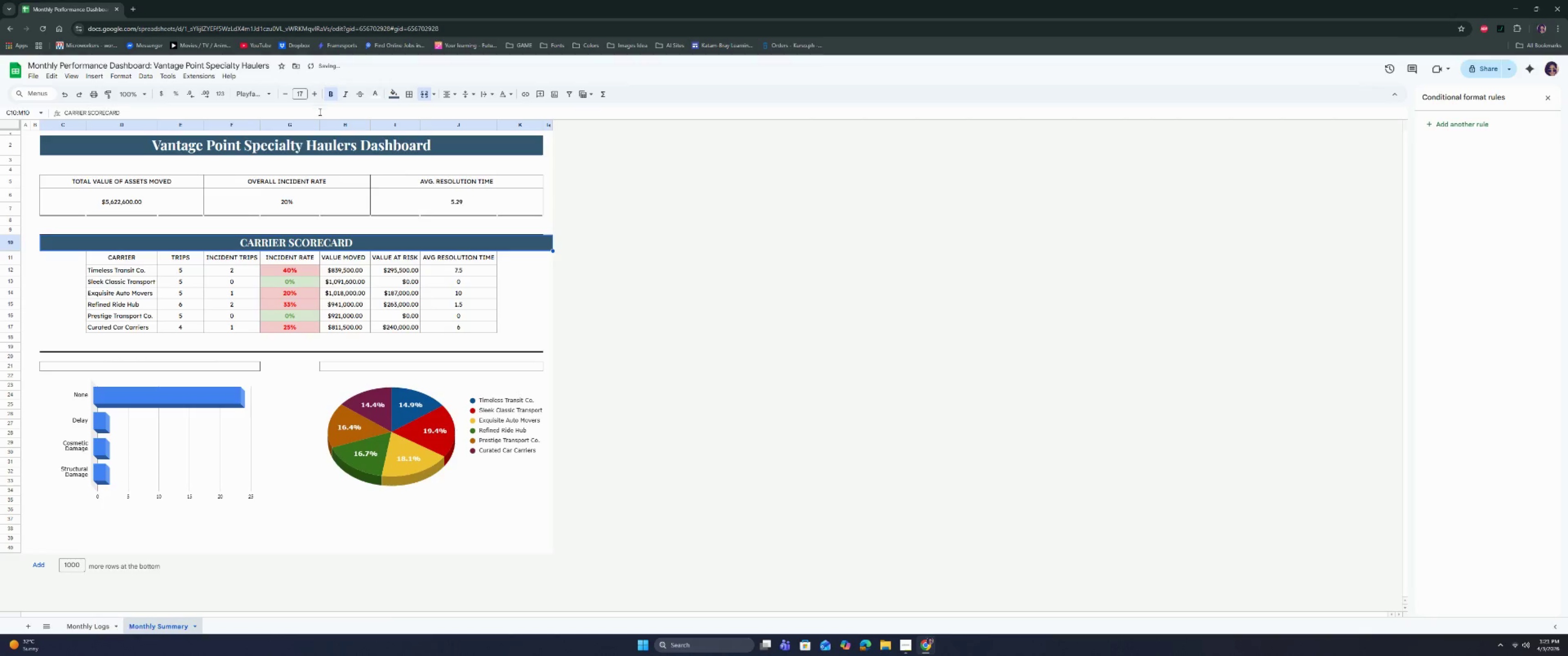 
left_click([660, 354])
 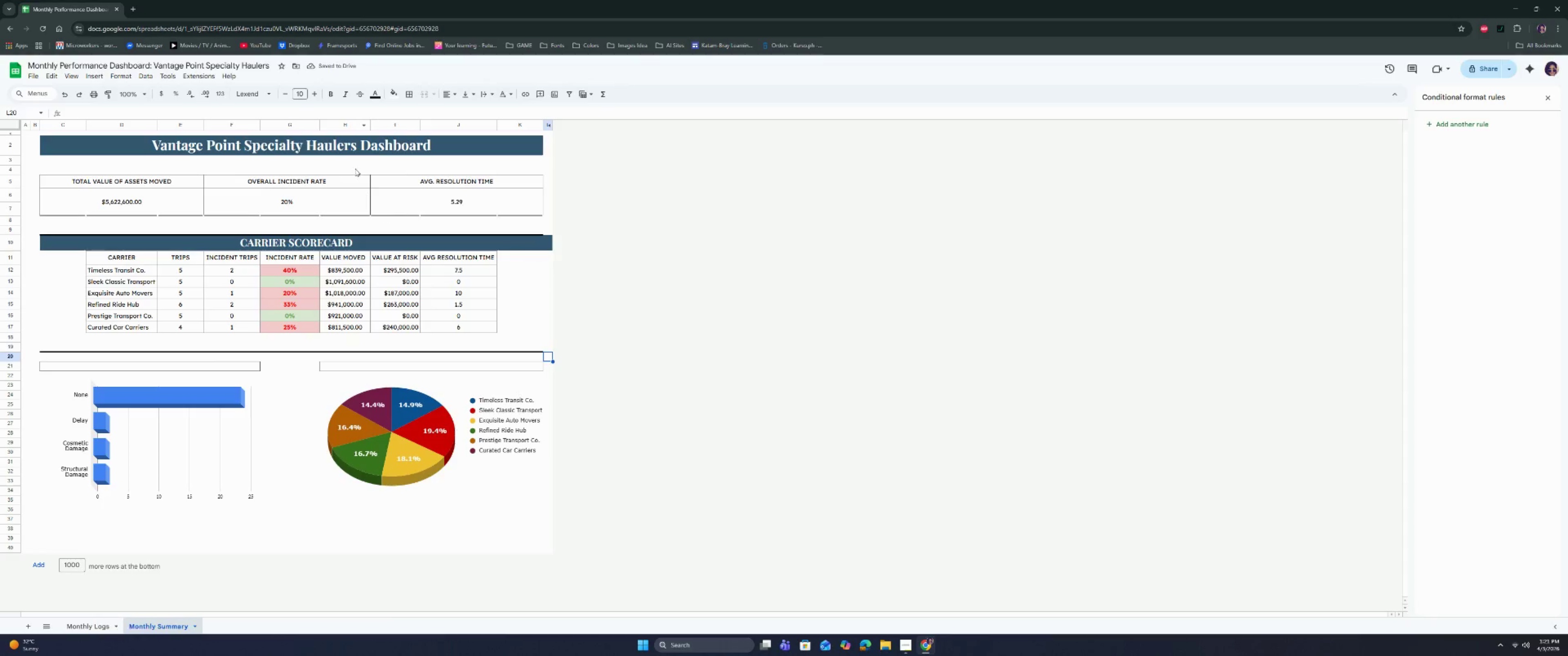 
left_click([351, 149])
 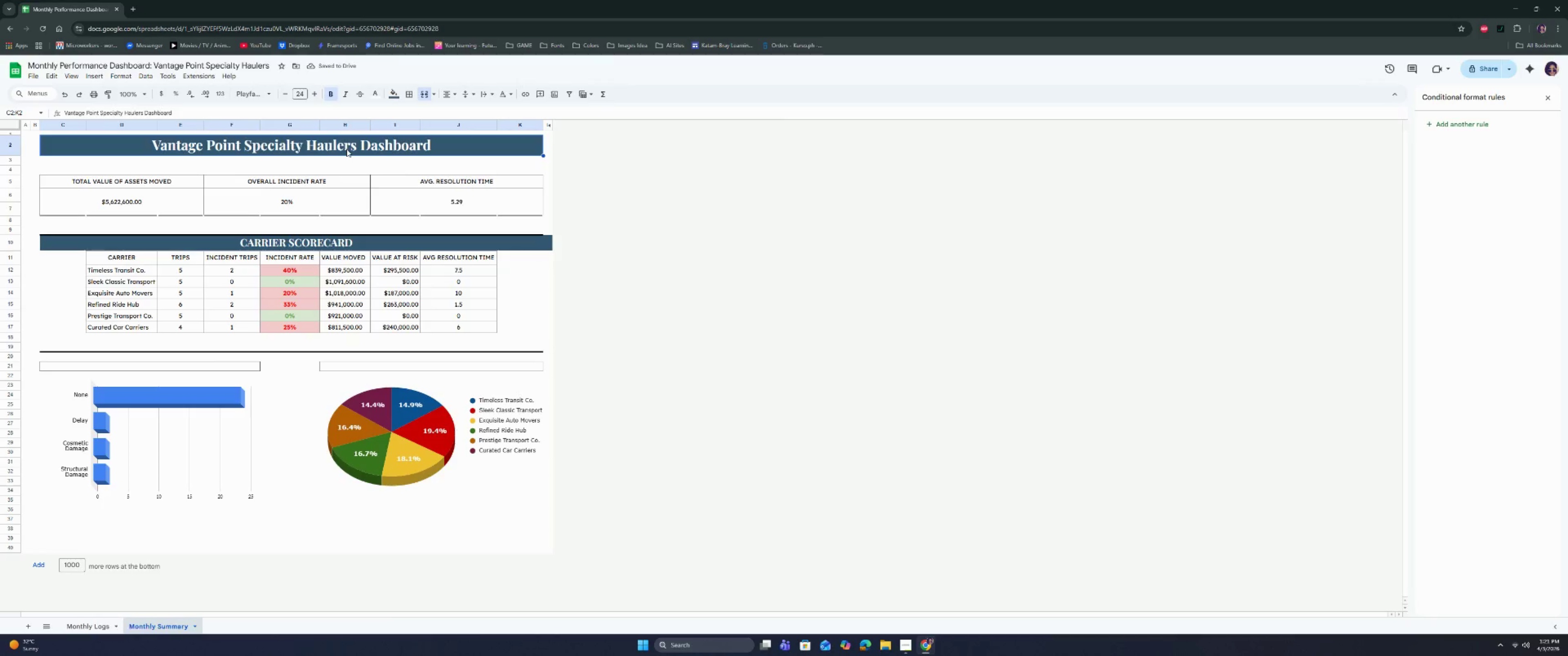 
left_click([339, 244])
 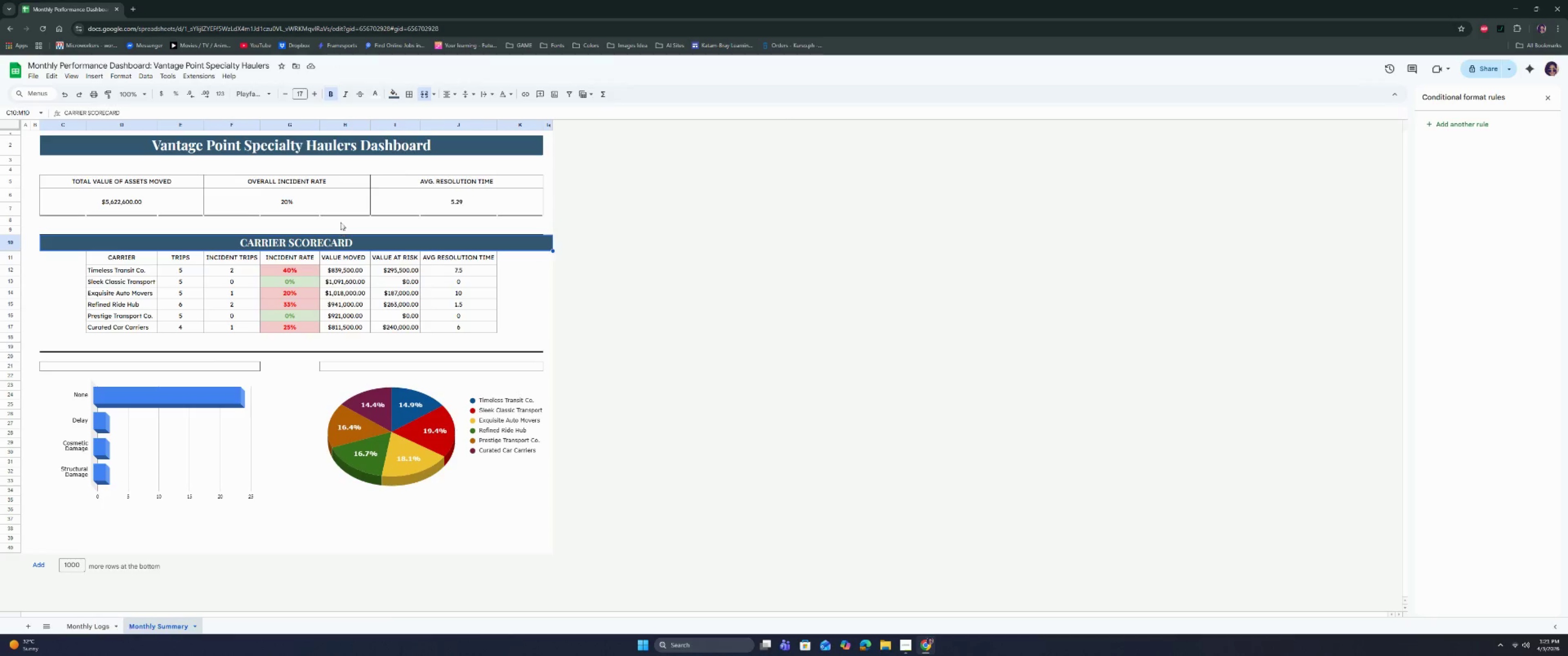 
left_click([342, 138])
 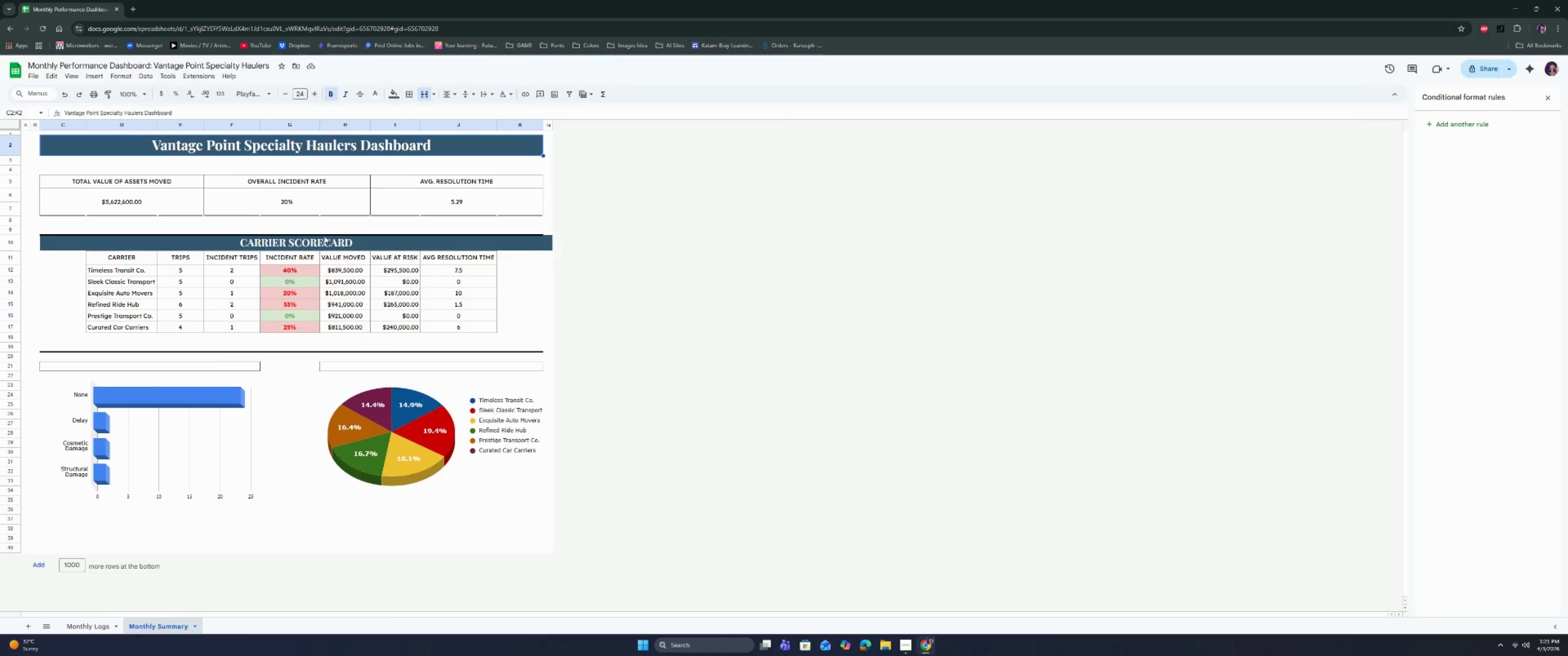 
left_click([320, 245])
 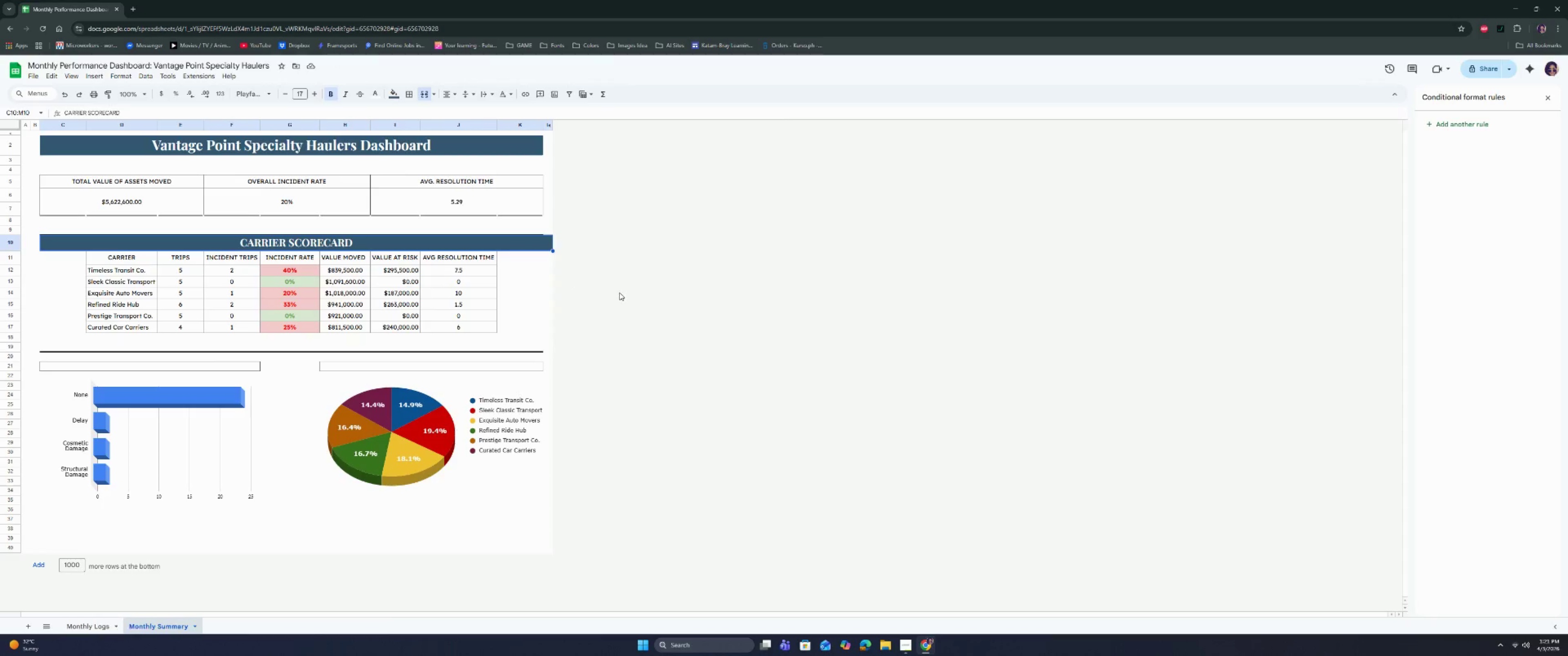 
left_click([619, 292])
 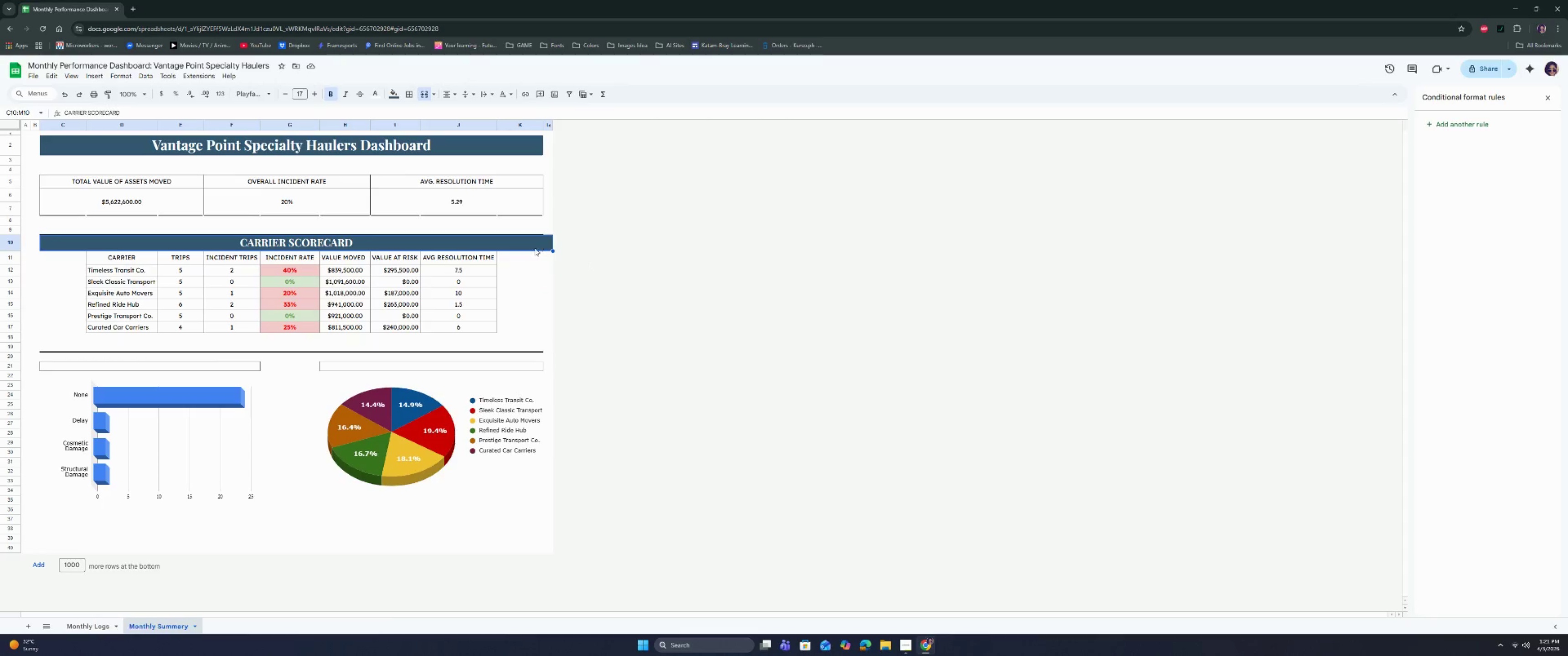 
left_click([423, 93])
 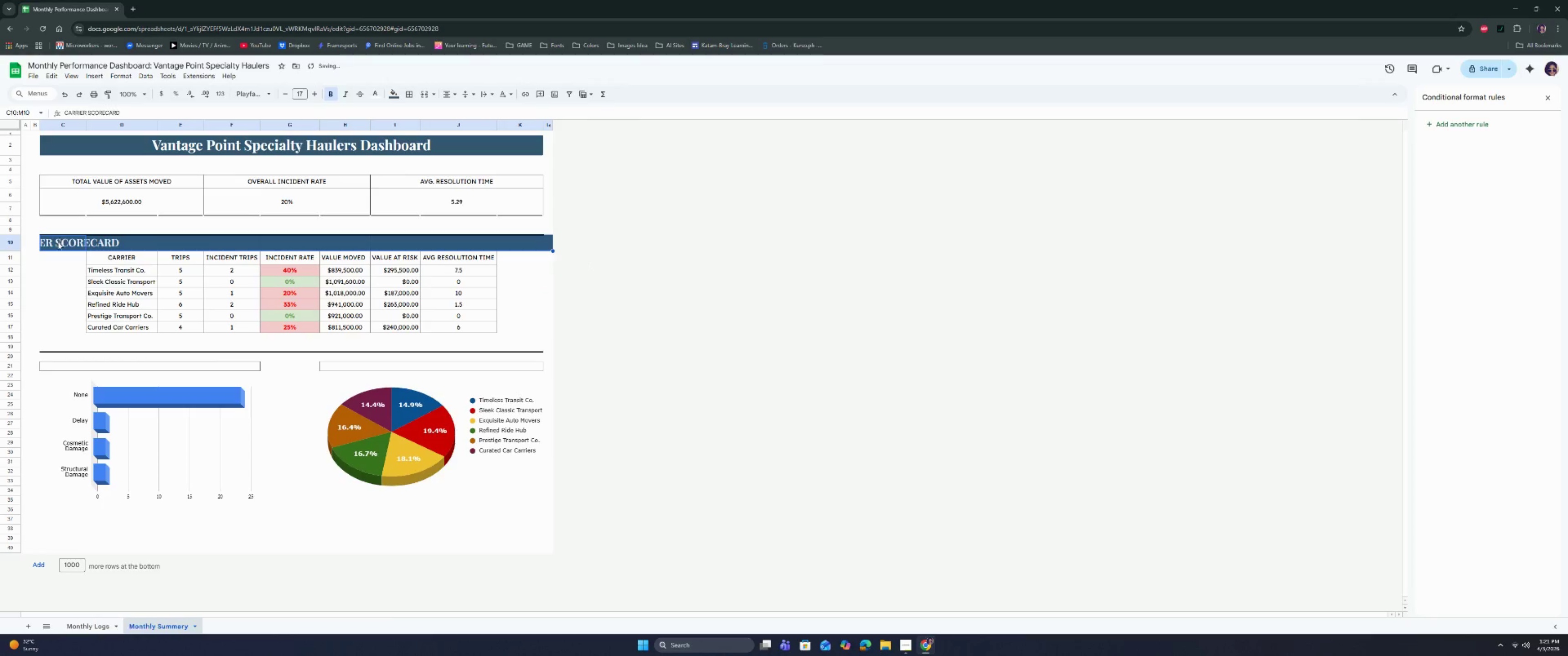 
left_click_drag(start_coordinate=[56, 245], to_coordinate=[516, 238])
 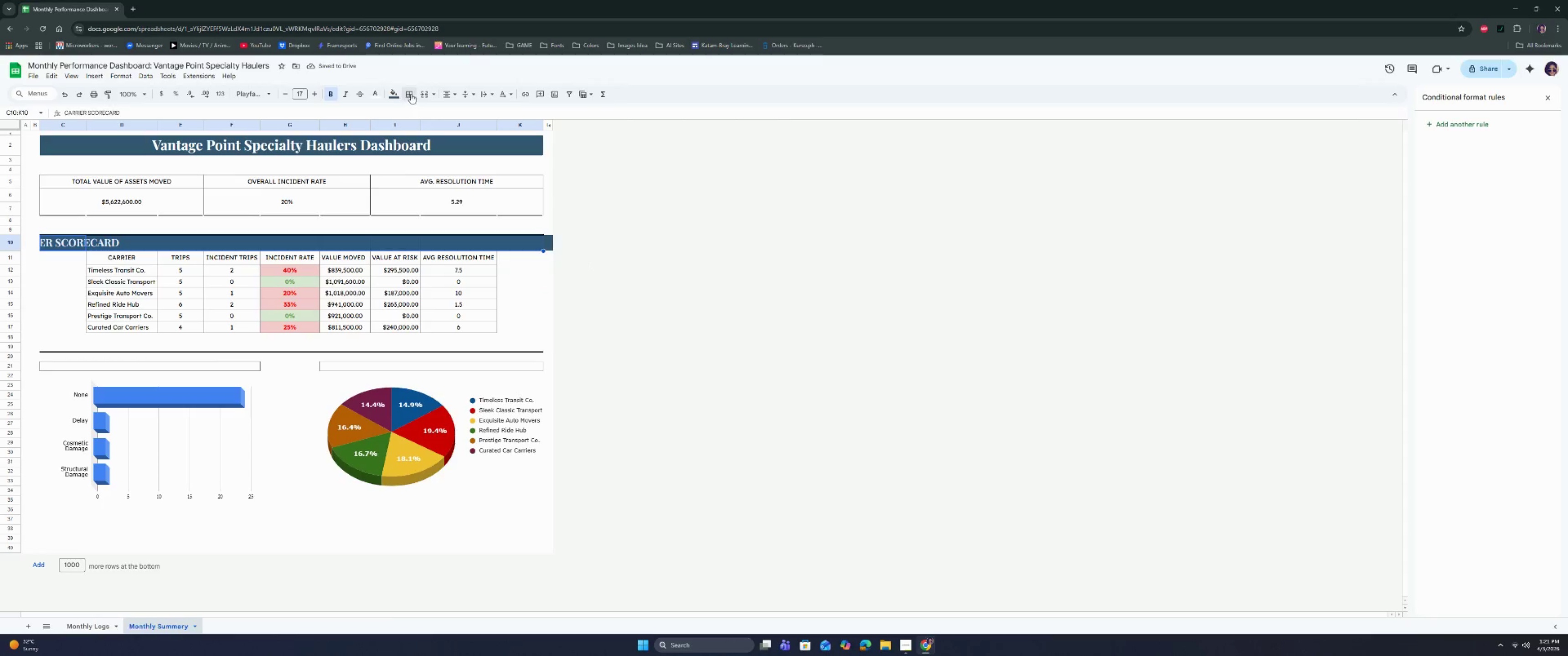 
left_click([420, 93])
 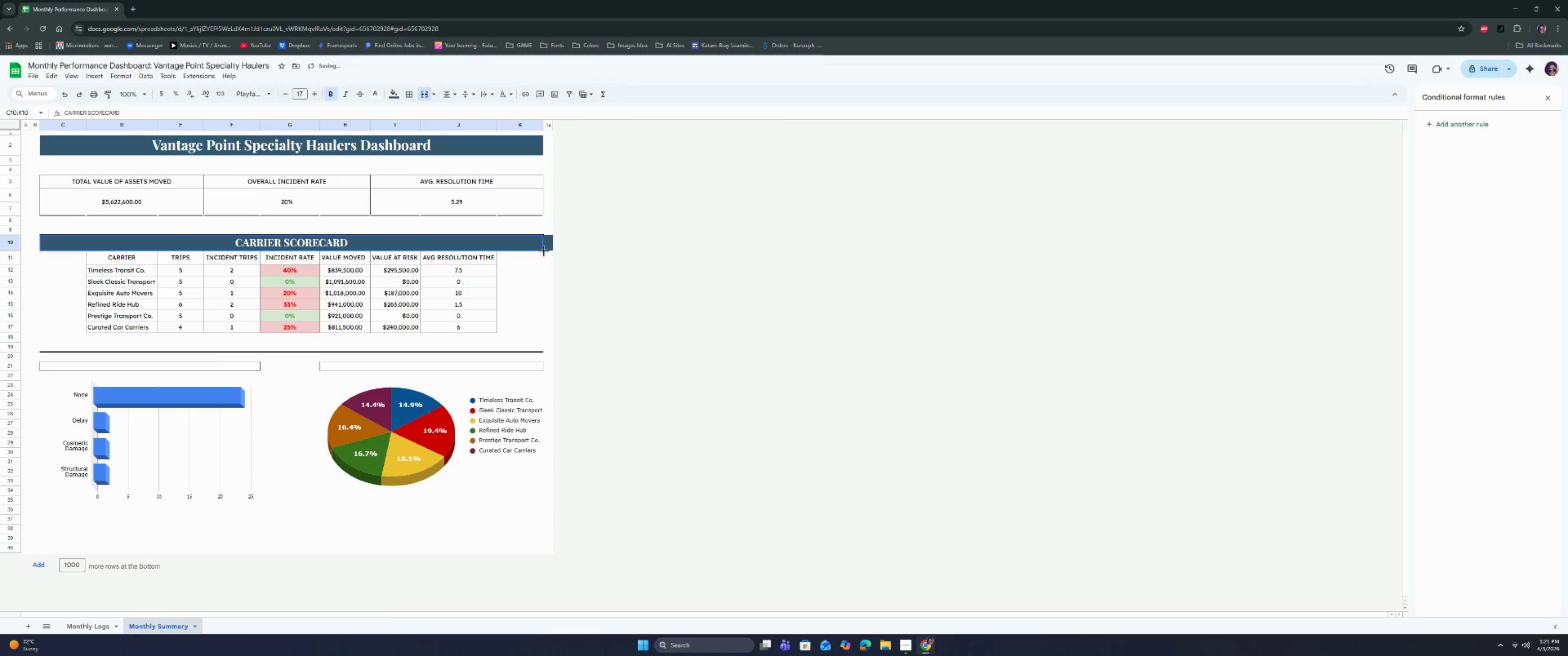 
left_click([548, 246])
 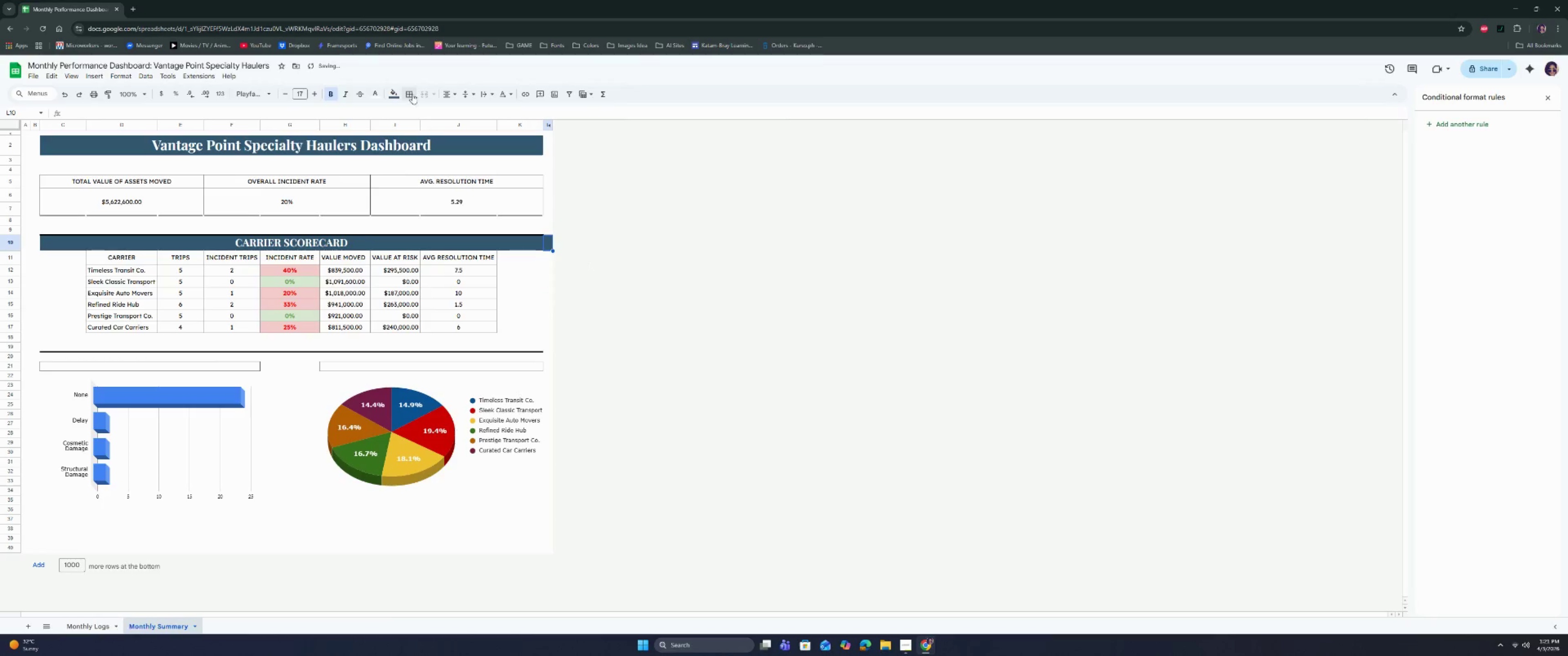 
left_click([397, 94])
 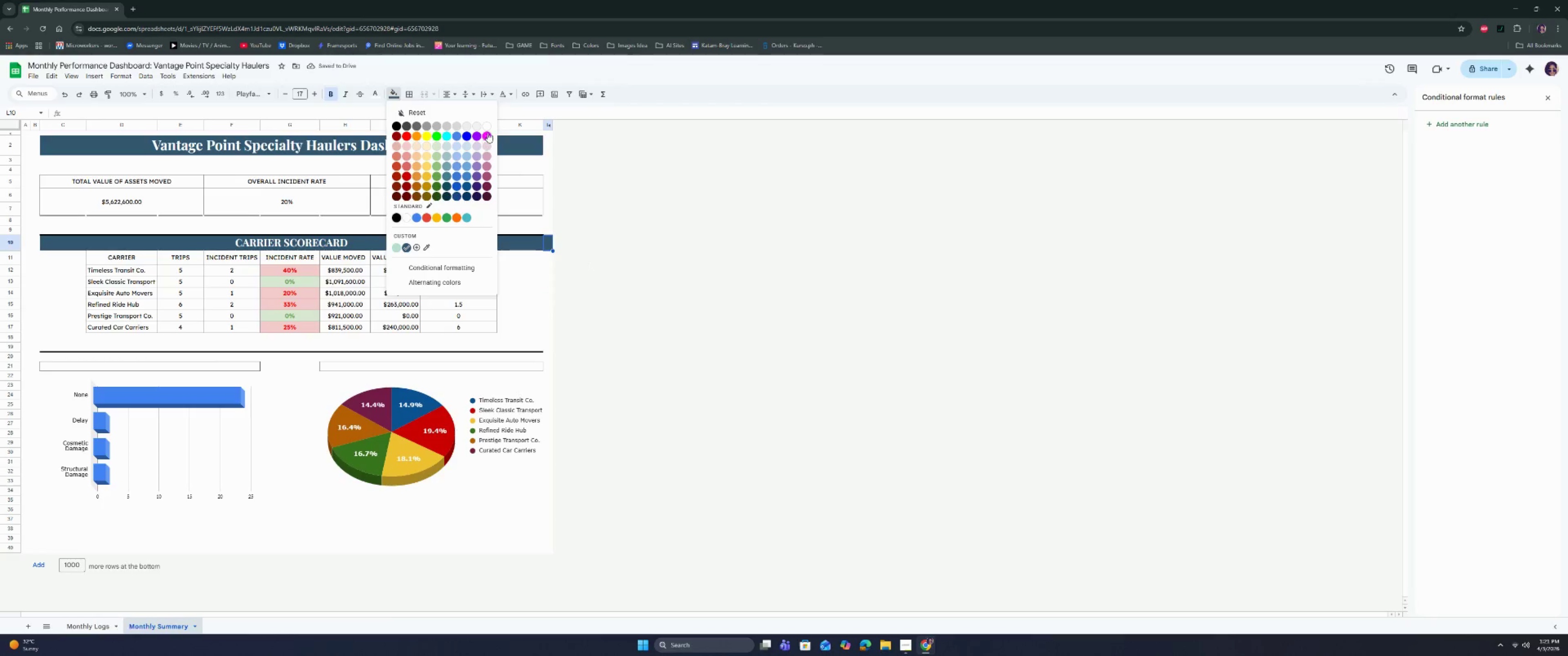 
left_click([487, 128])
 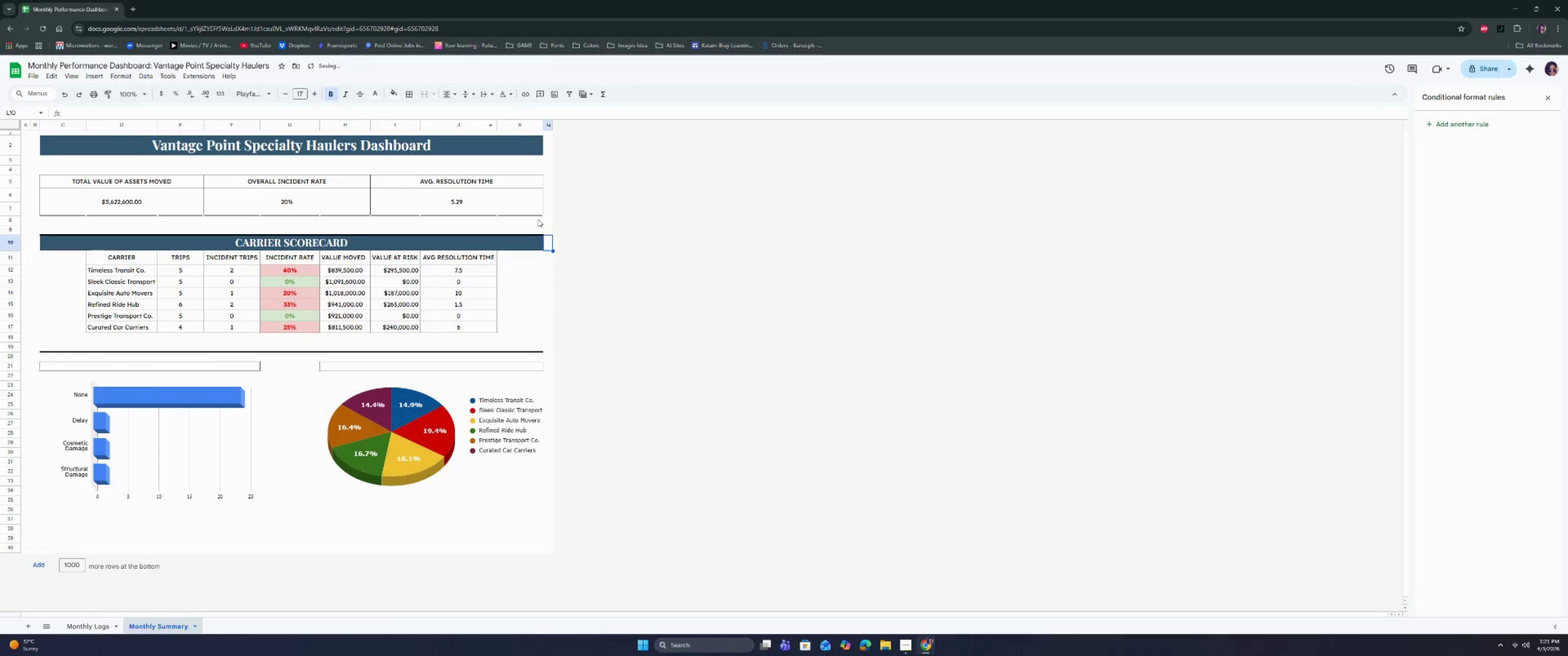 
left_click([591, 272])
 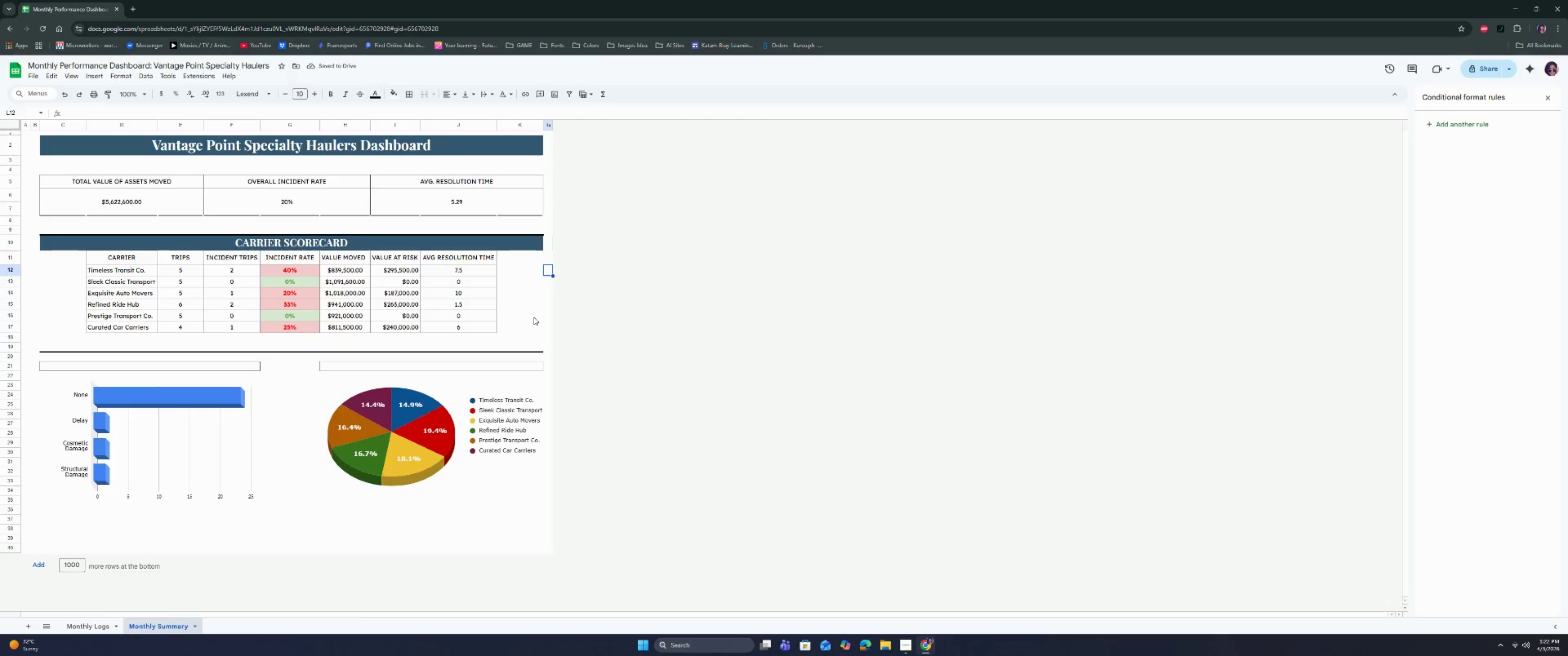 
wait(8.56)
 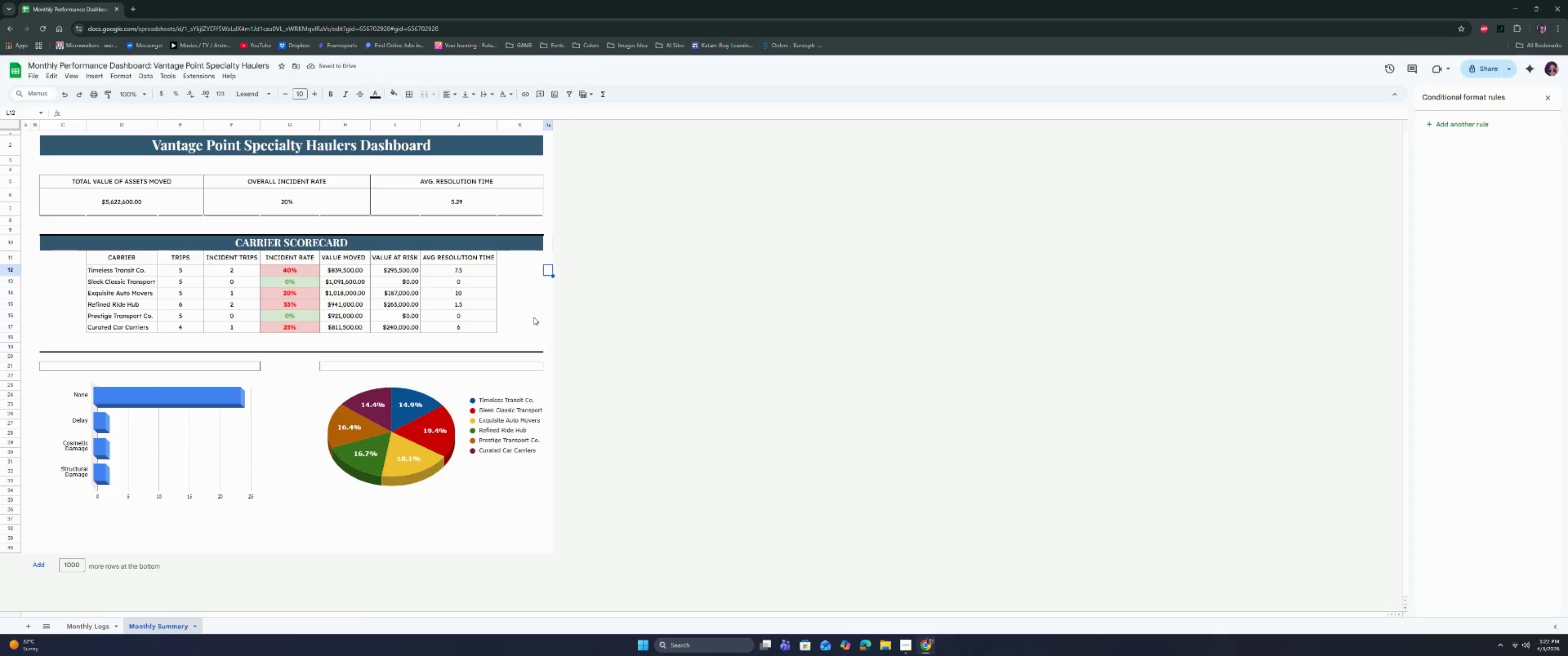 
left_click([10, 260])
 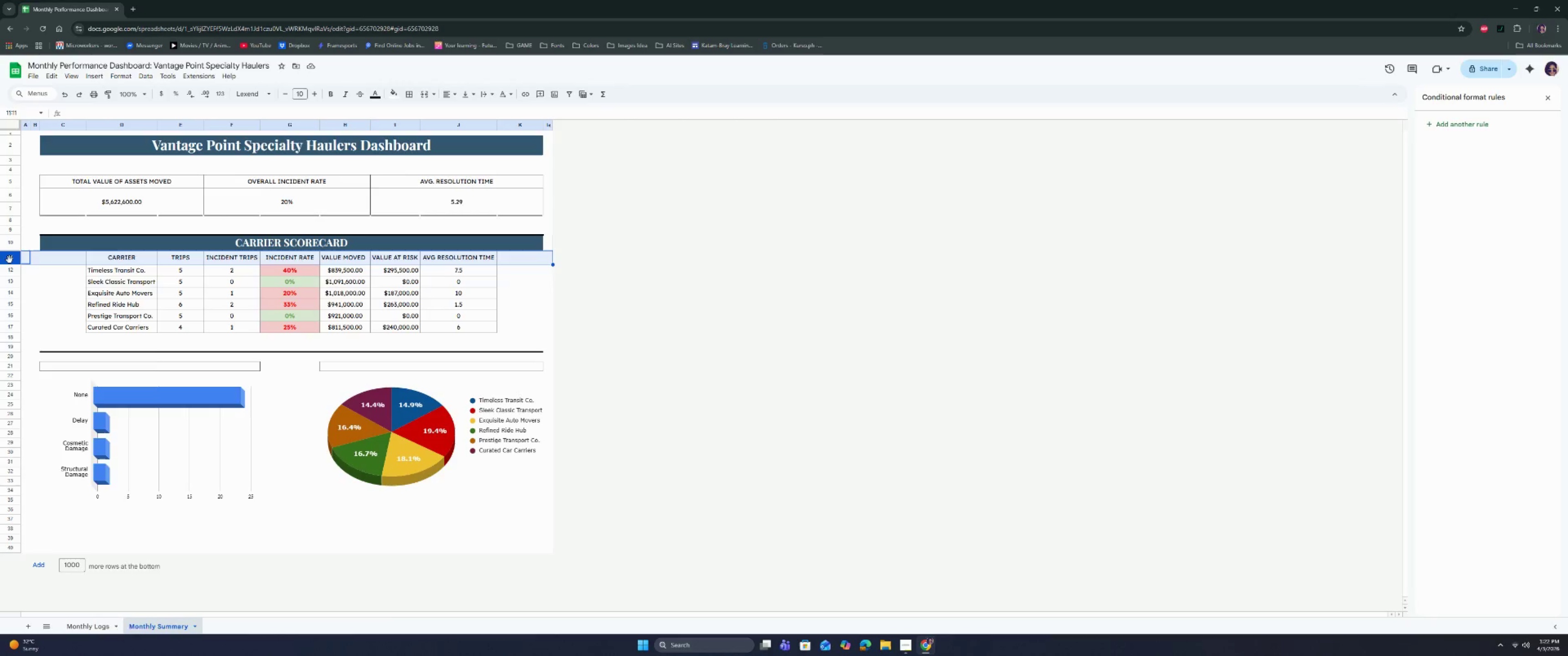 
right_click([10, 260])
 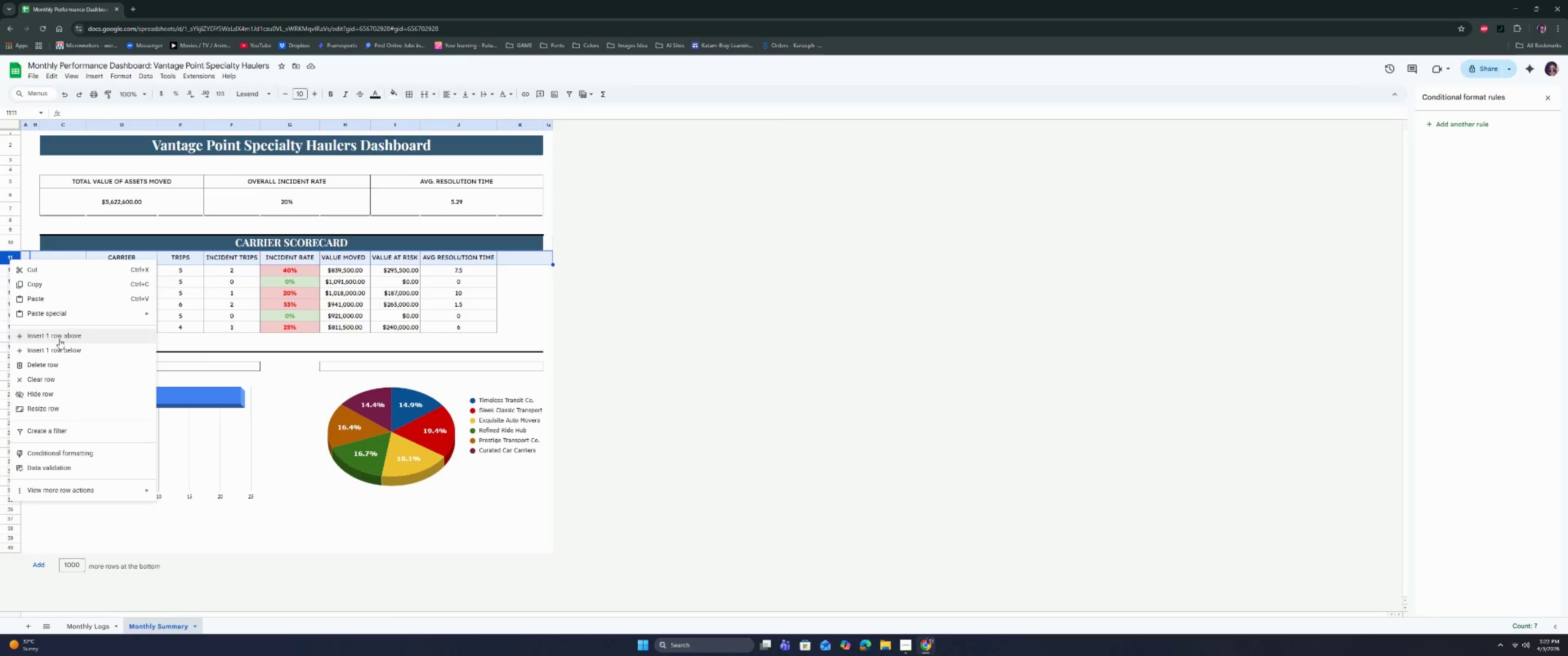 
left_click([59, 339])
 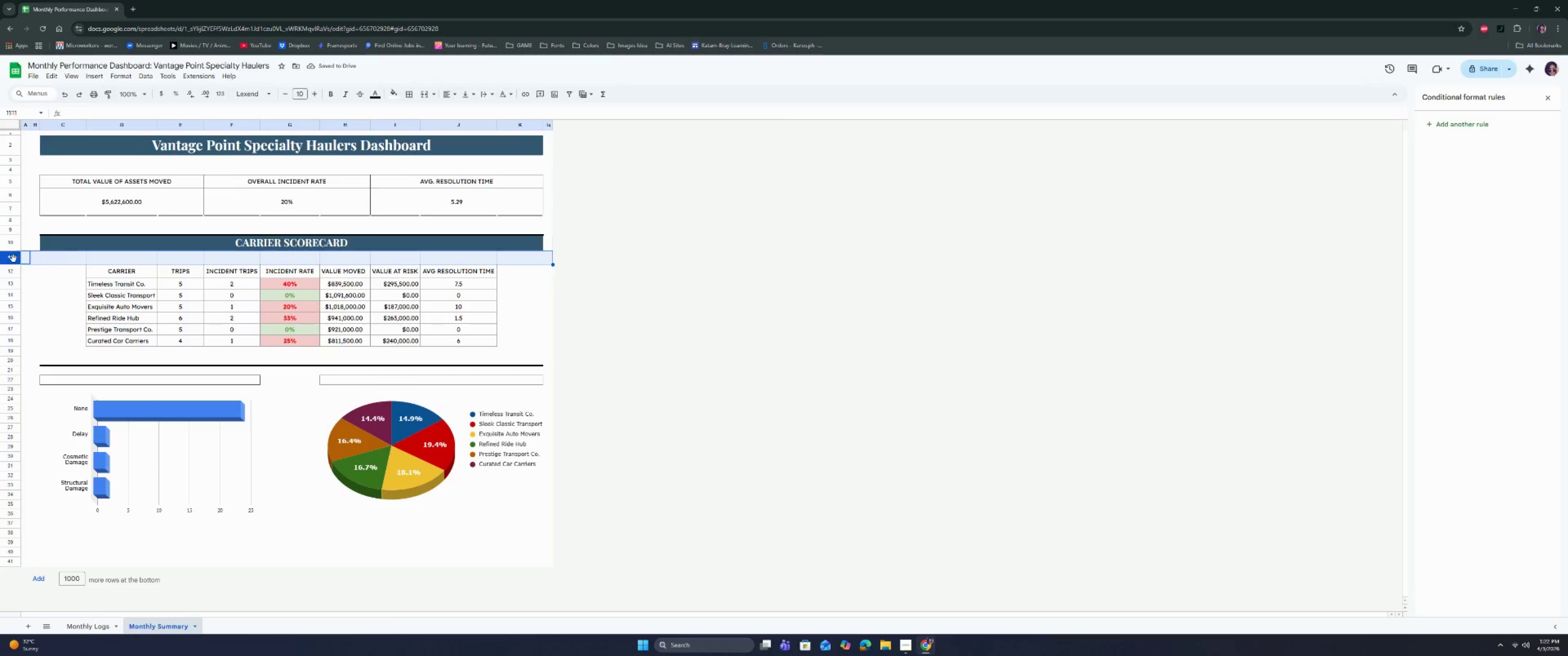 
left_click([409, 92])
 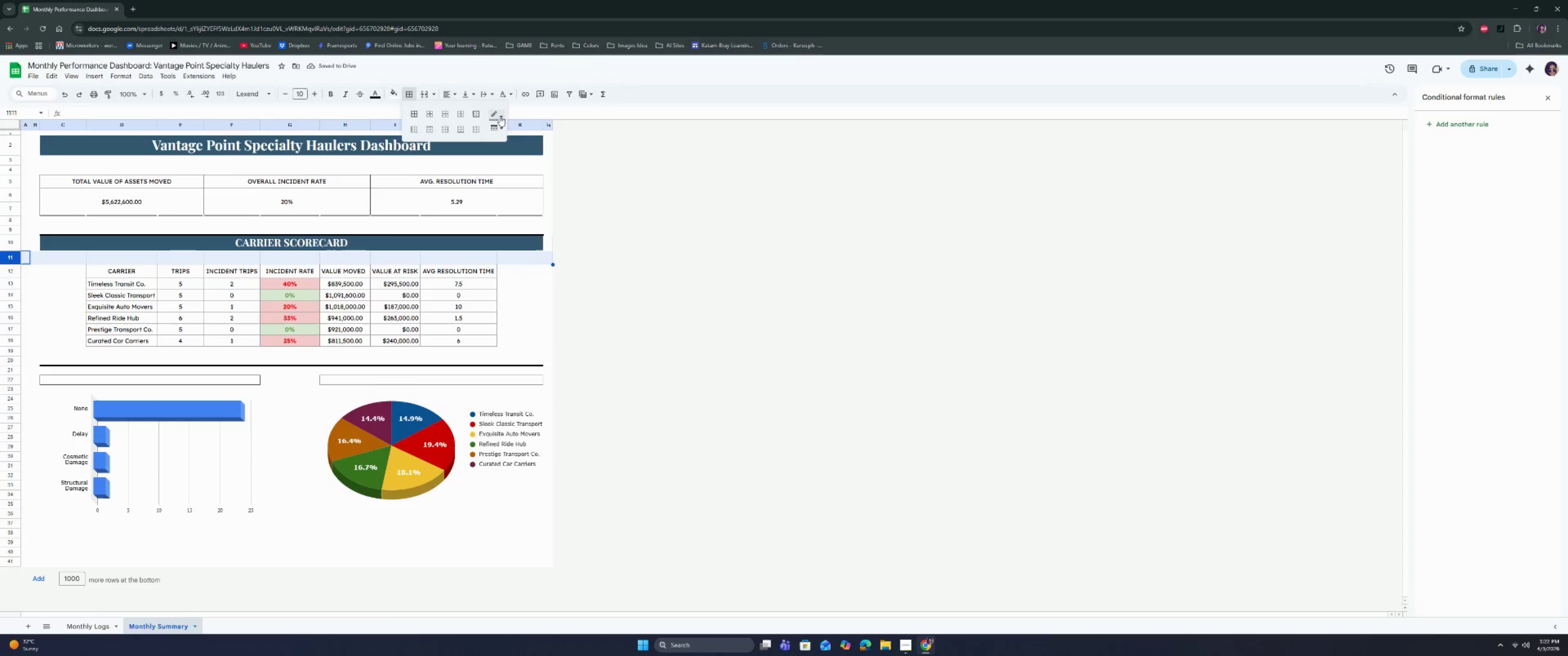 
left_click([505, 116])
 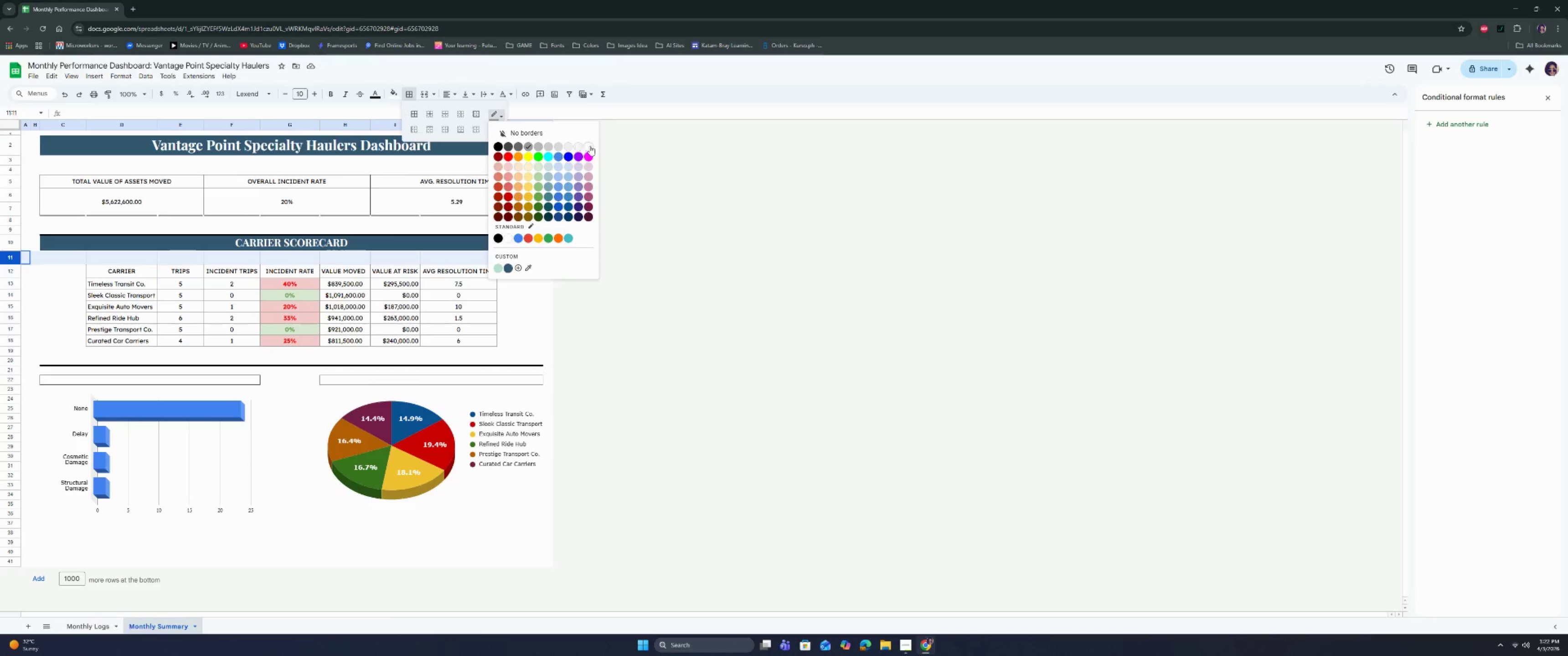 
left_click([591, 147])
 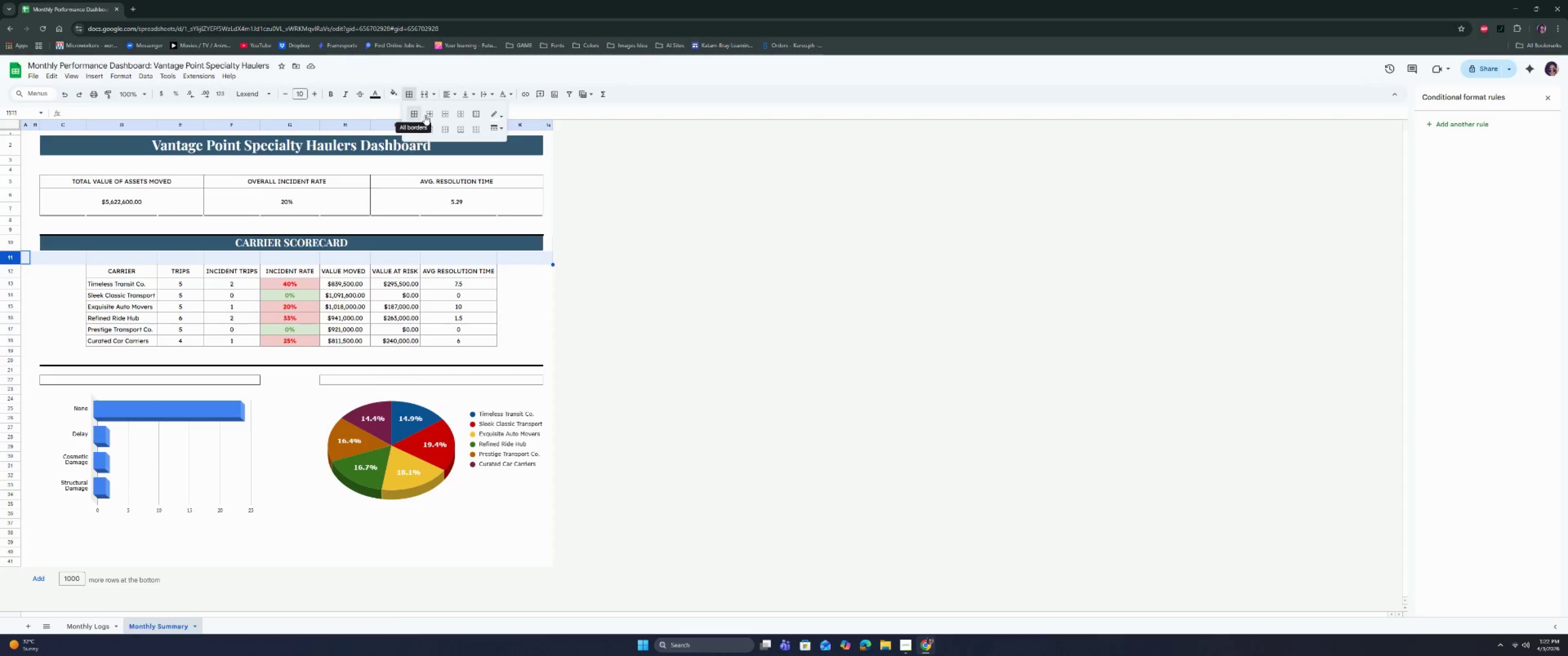 
left_click([431, 116])
 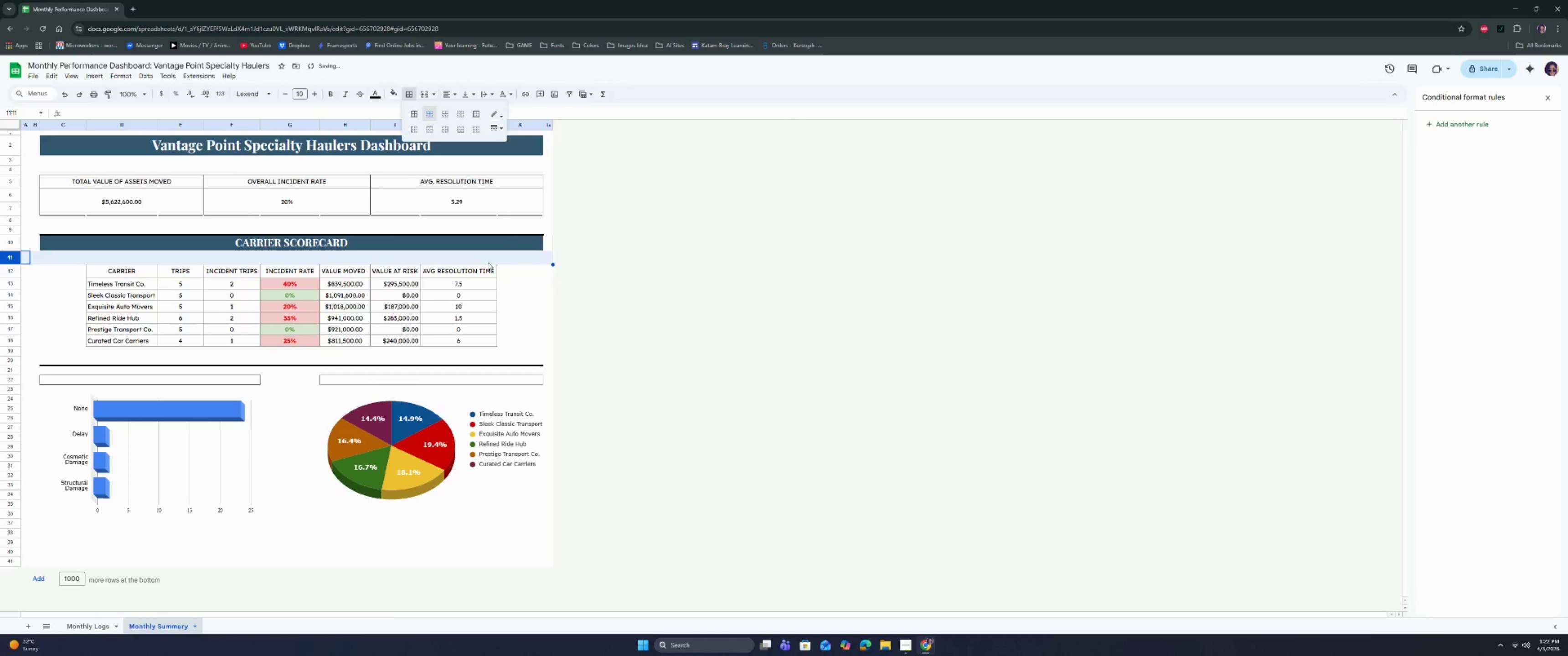 
left_click([500, 315])
 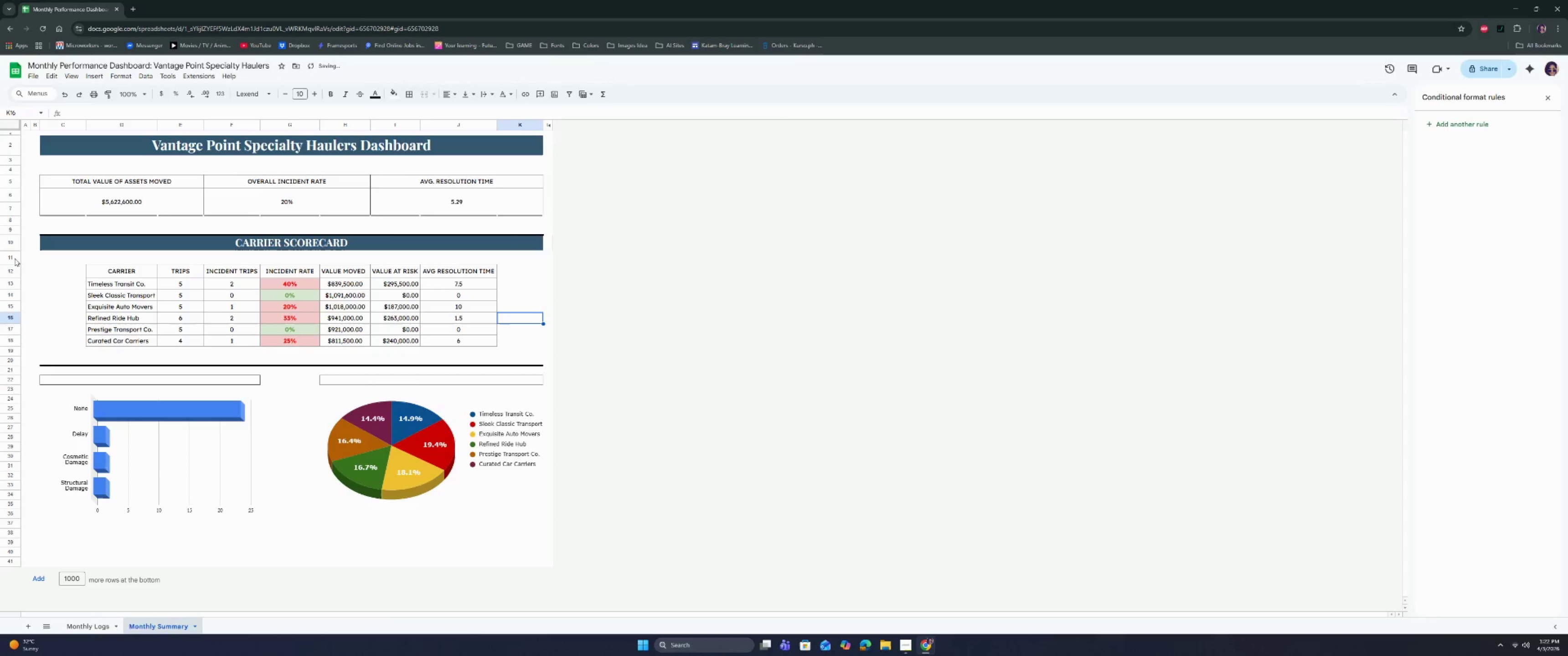 
left_click([12, 256])
 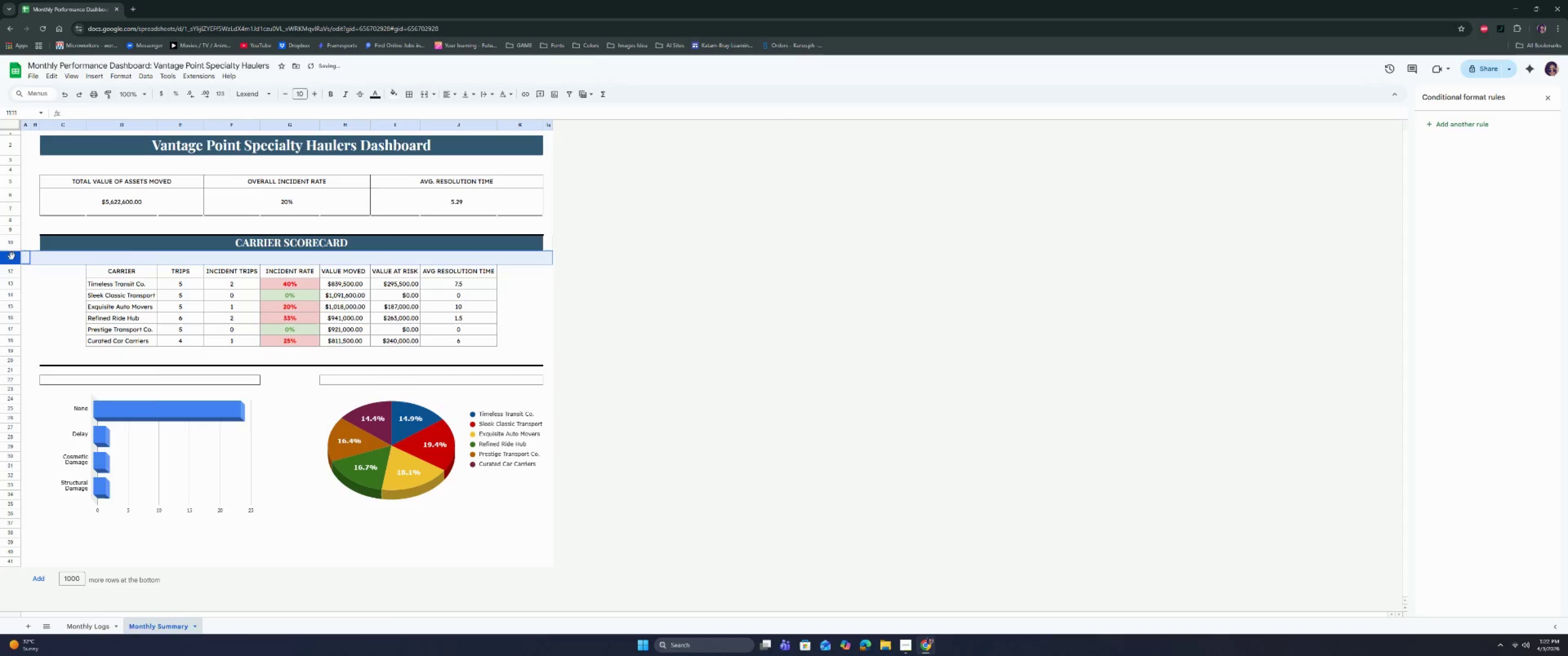 
right_click([12, 256])
 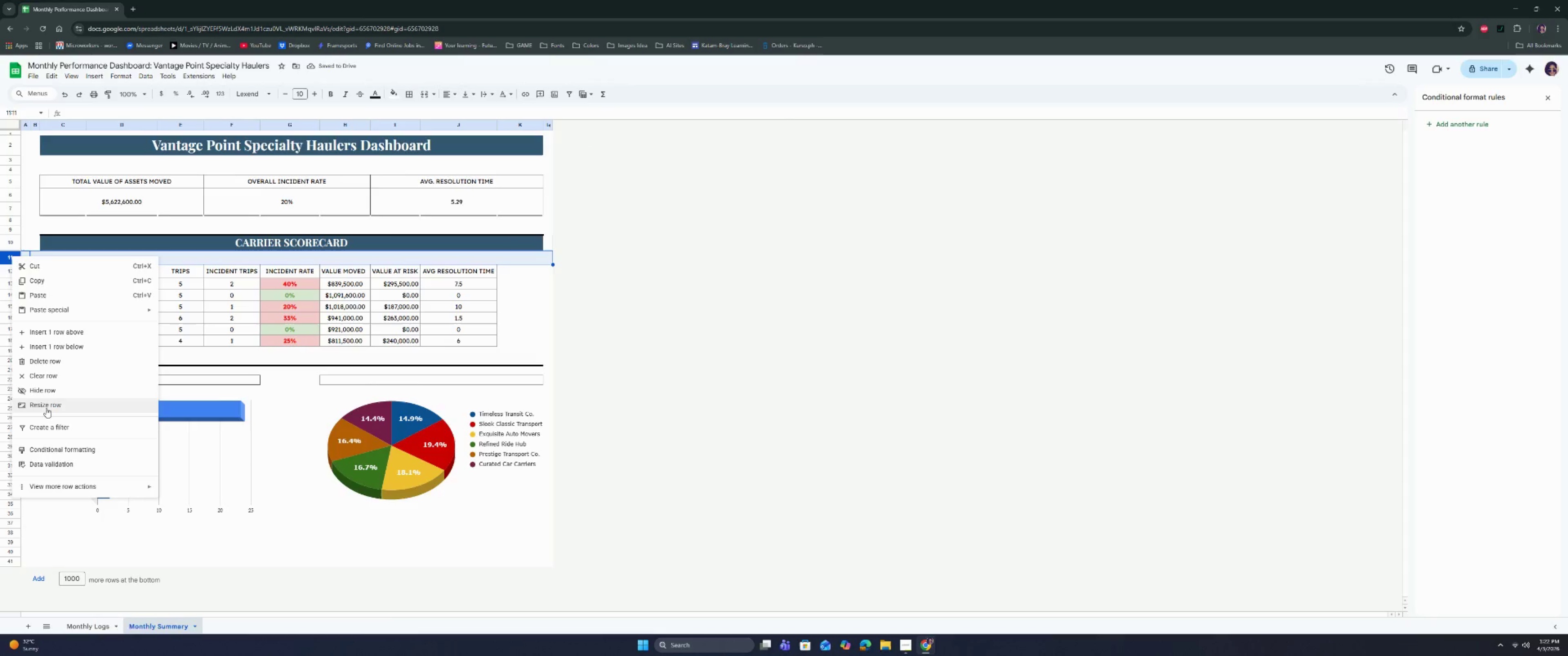 
left_click([46, 408])
 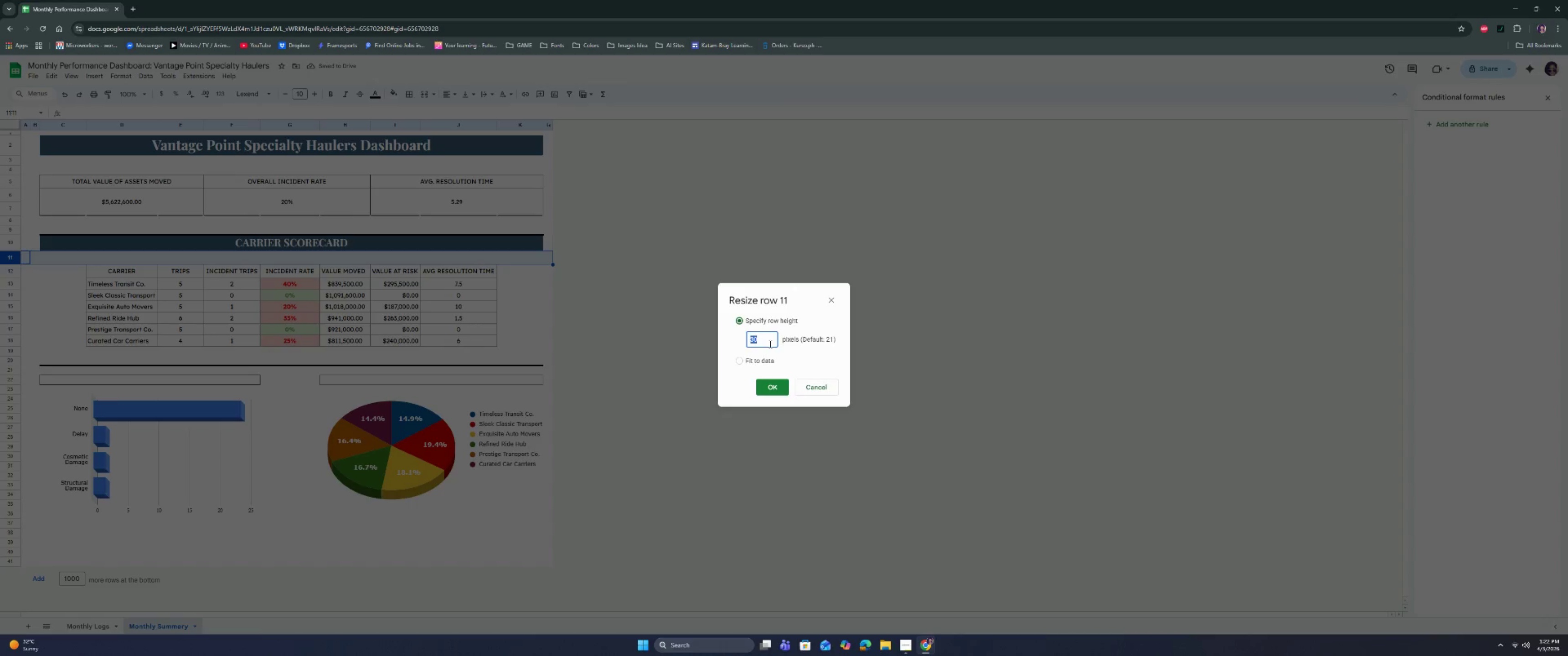 
type(21)
key(Backspace)
type(0)
 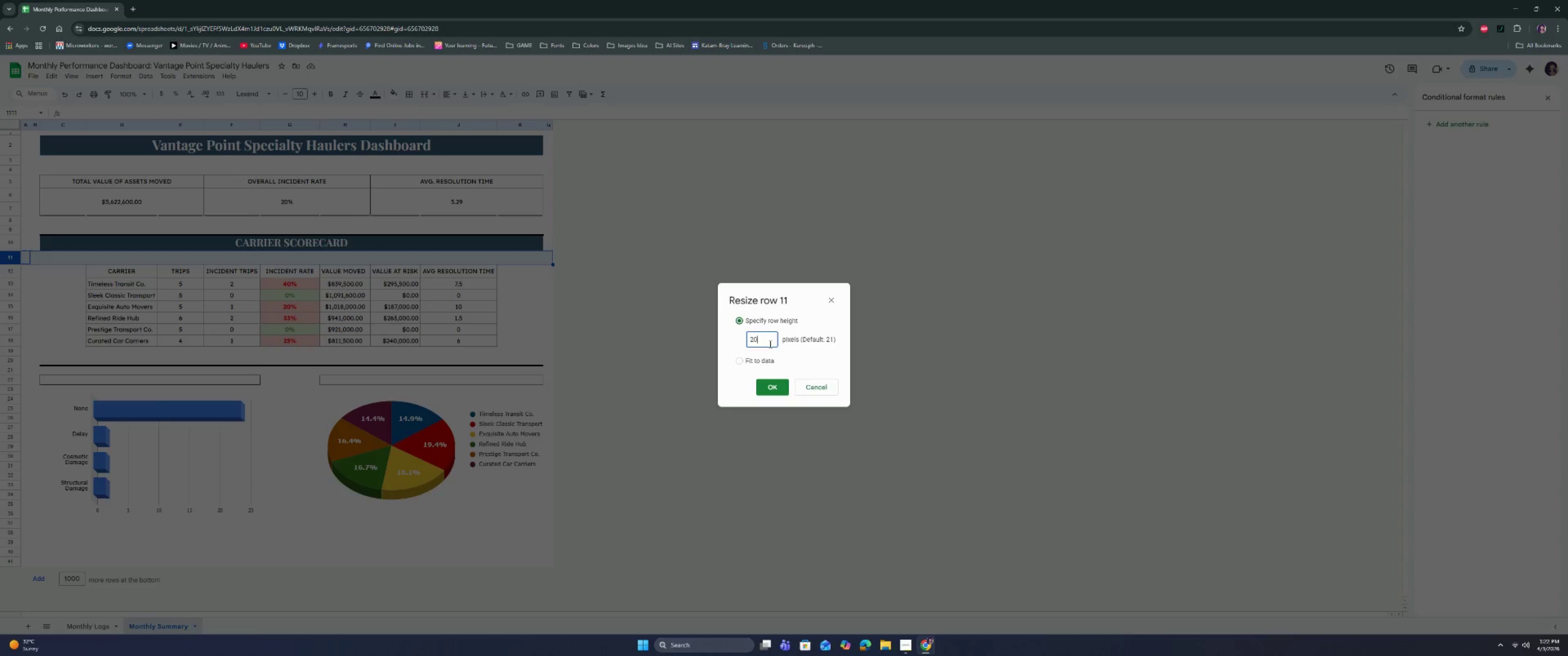 
key(Enter)
 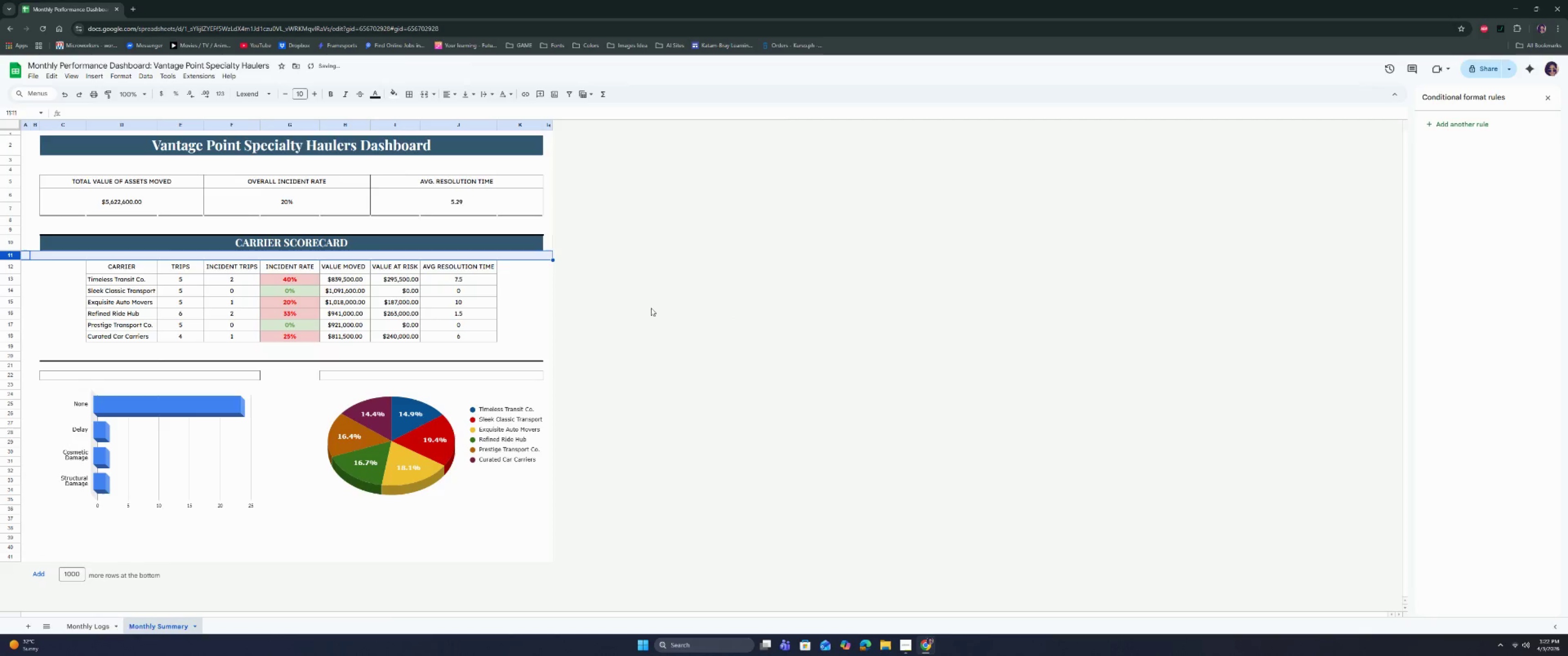 
left_click([649, 308])
 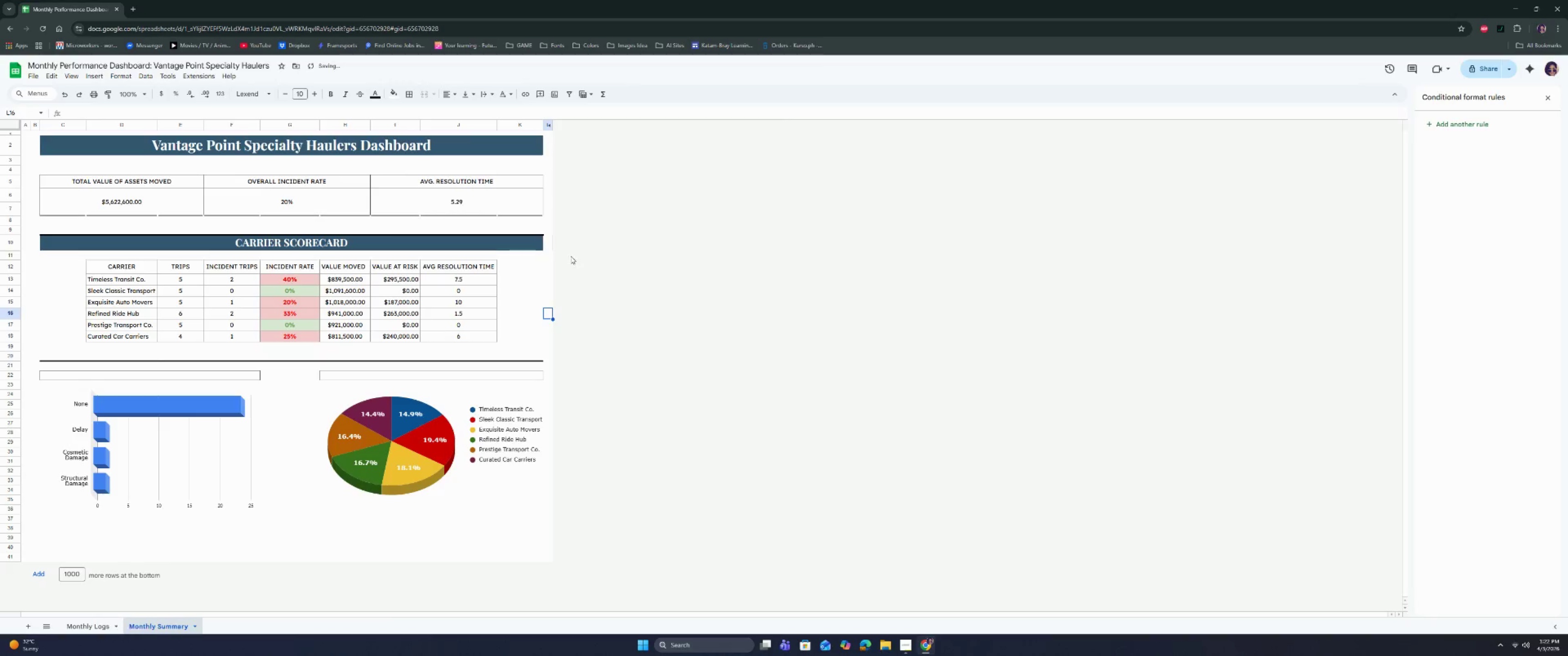 
left_click([546, 244])
 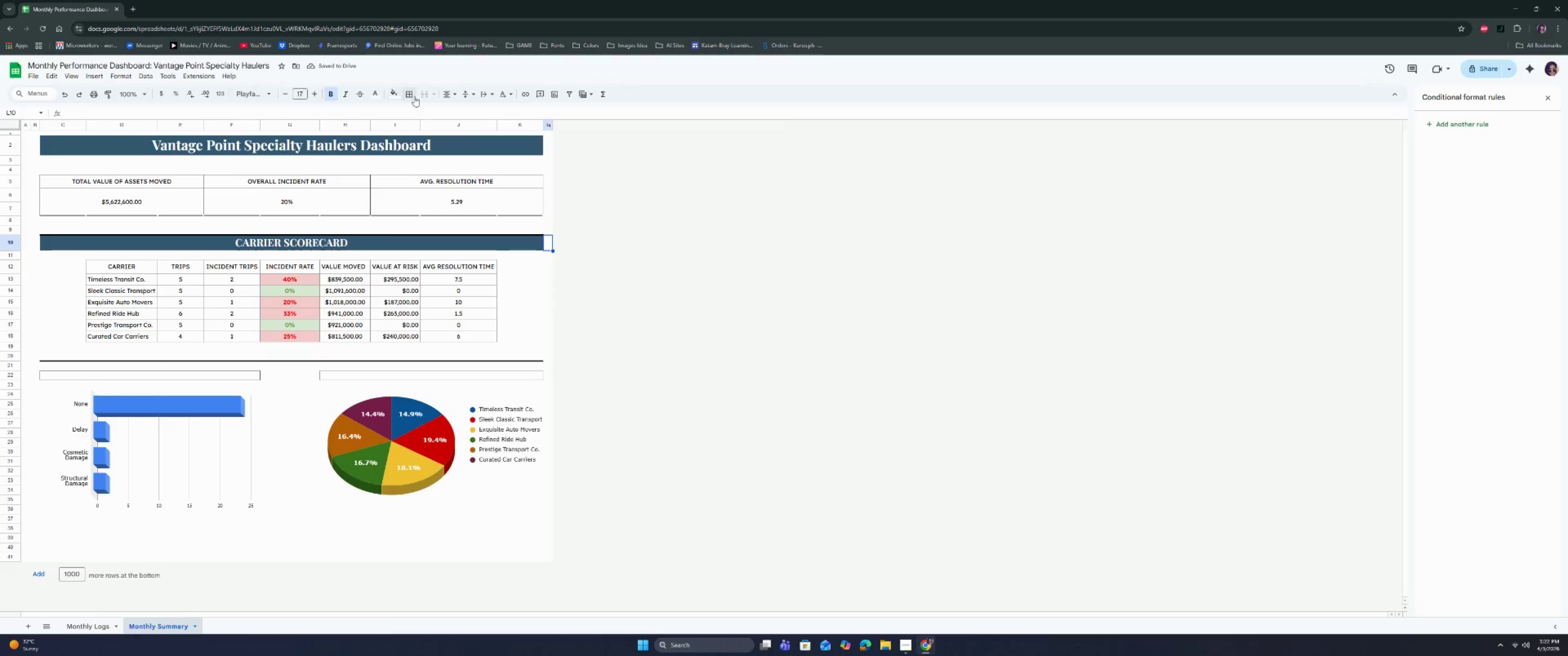 
left_click([406, 94])
 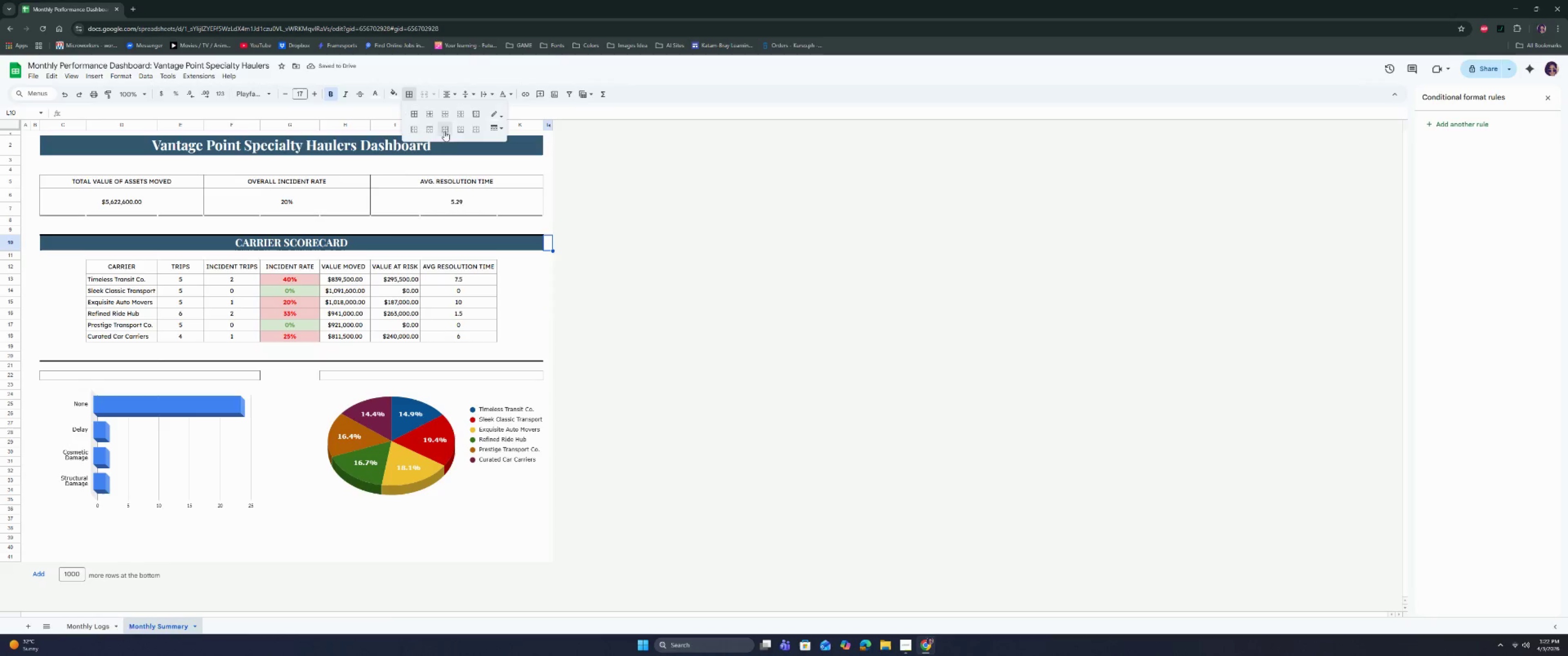 
double_click([634, 317])
 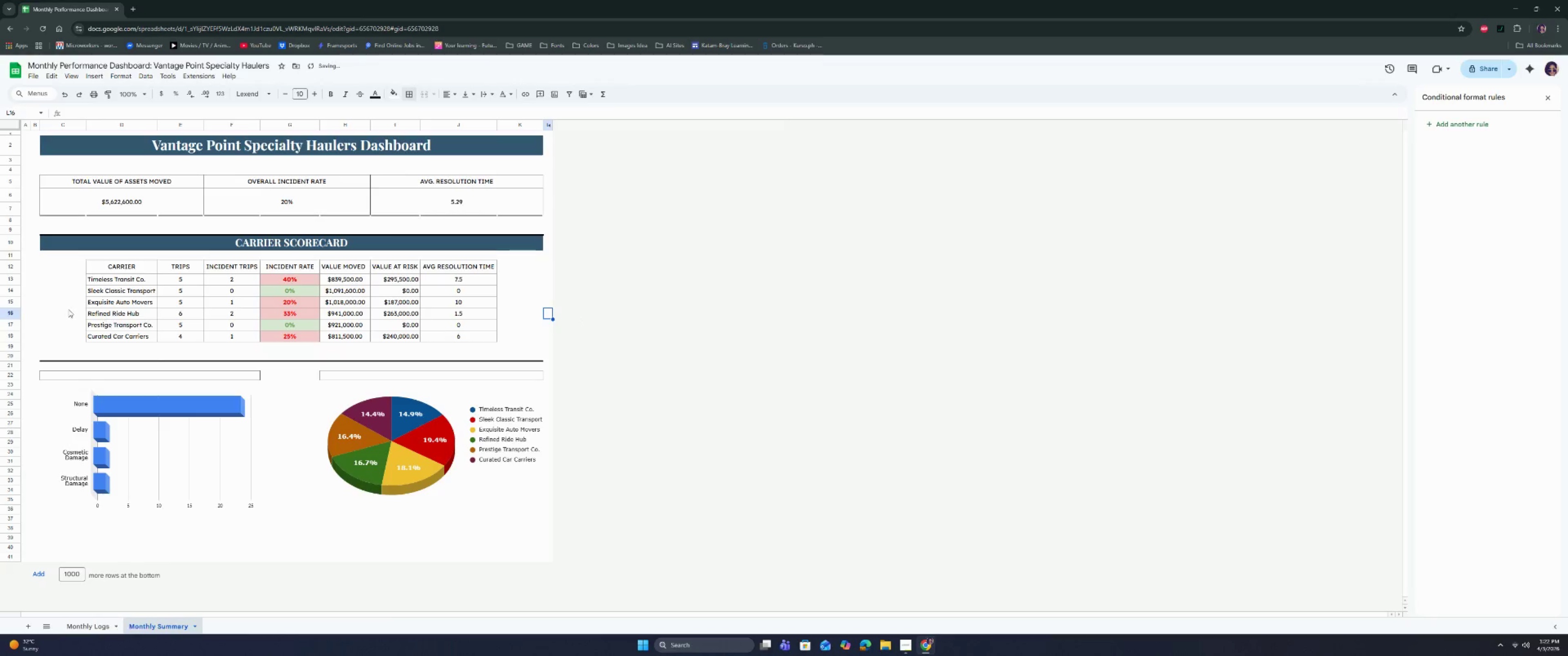 
left_click([45, 306])
 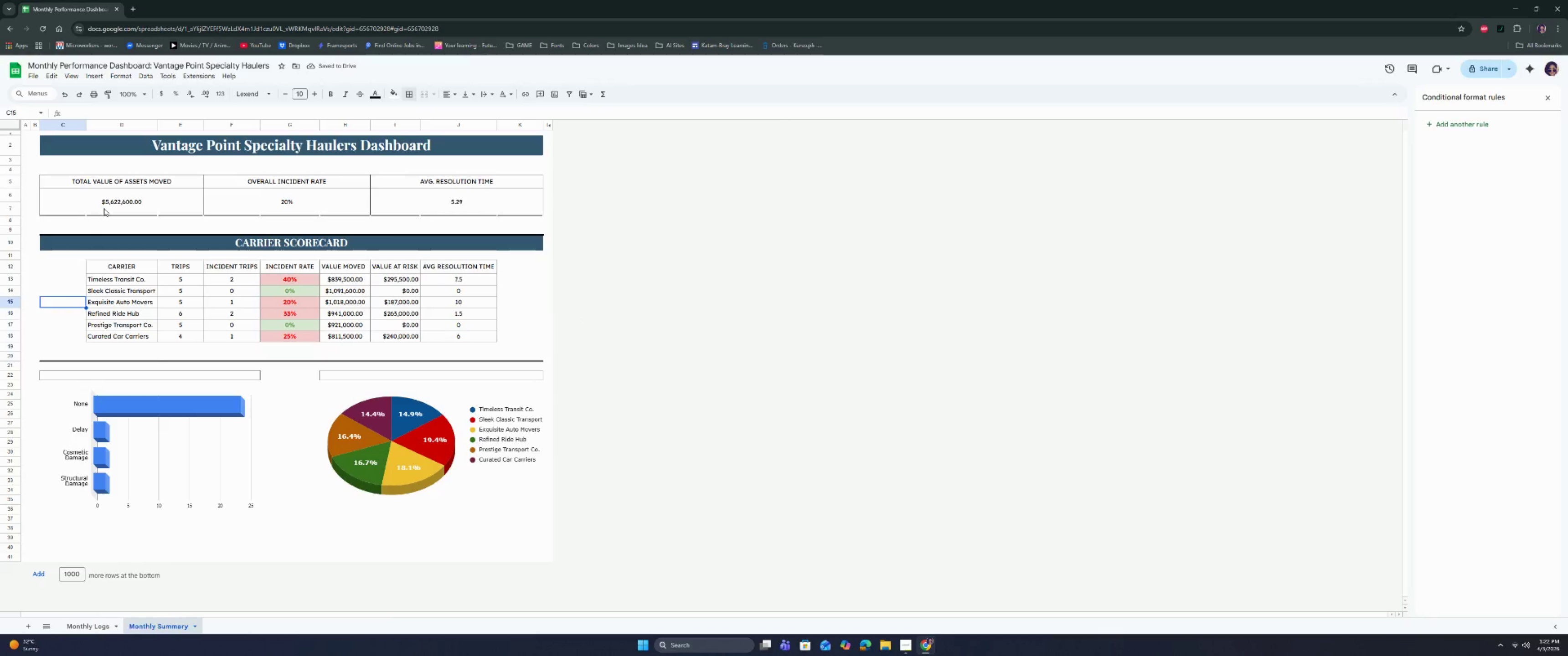 
left_click_drag(start_coordinate=[109, 165], to_coordinate=[119, 167])
 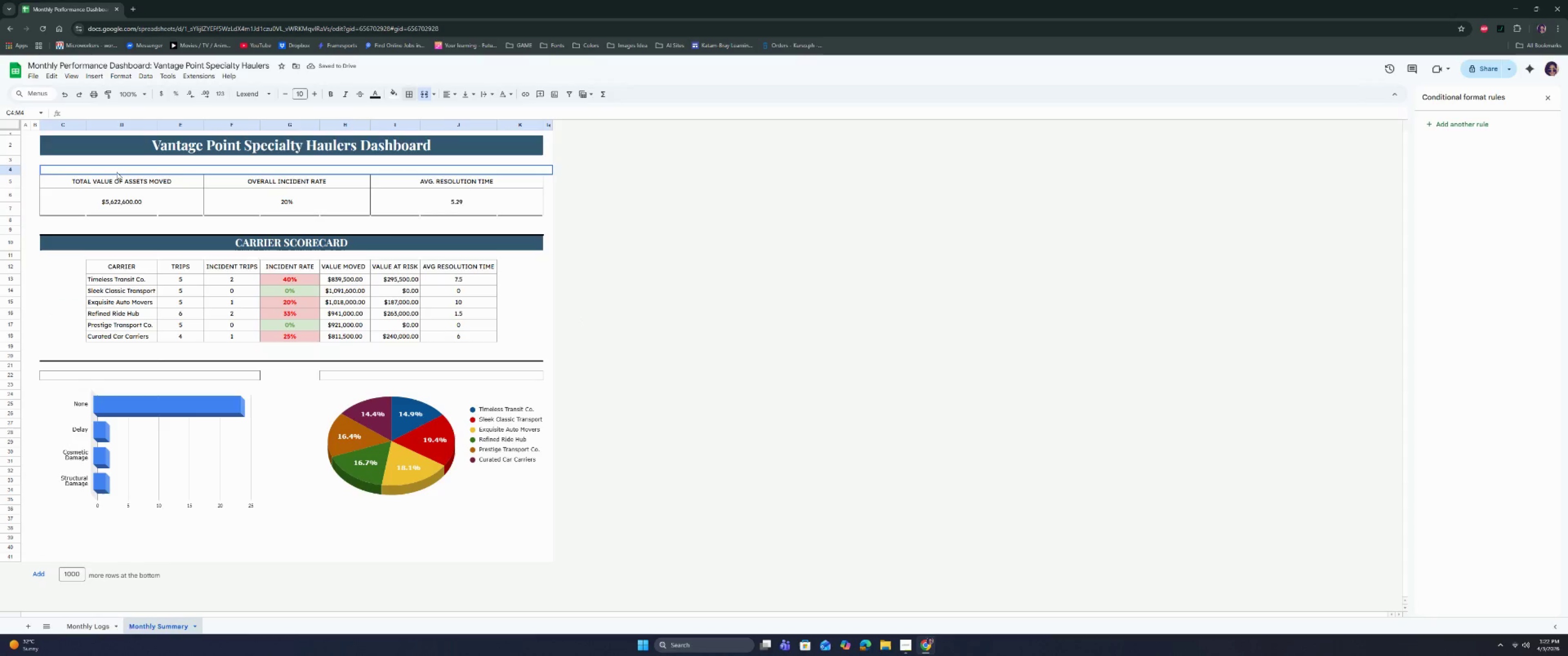 
left_click([117, 172])
 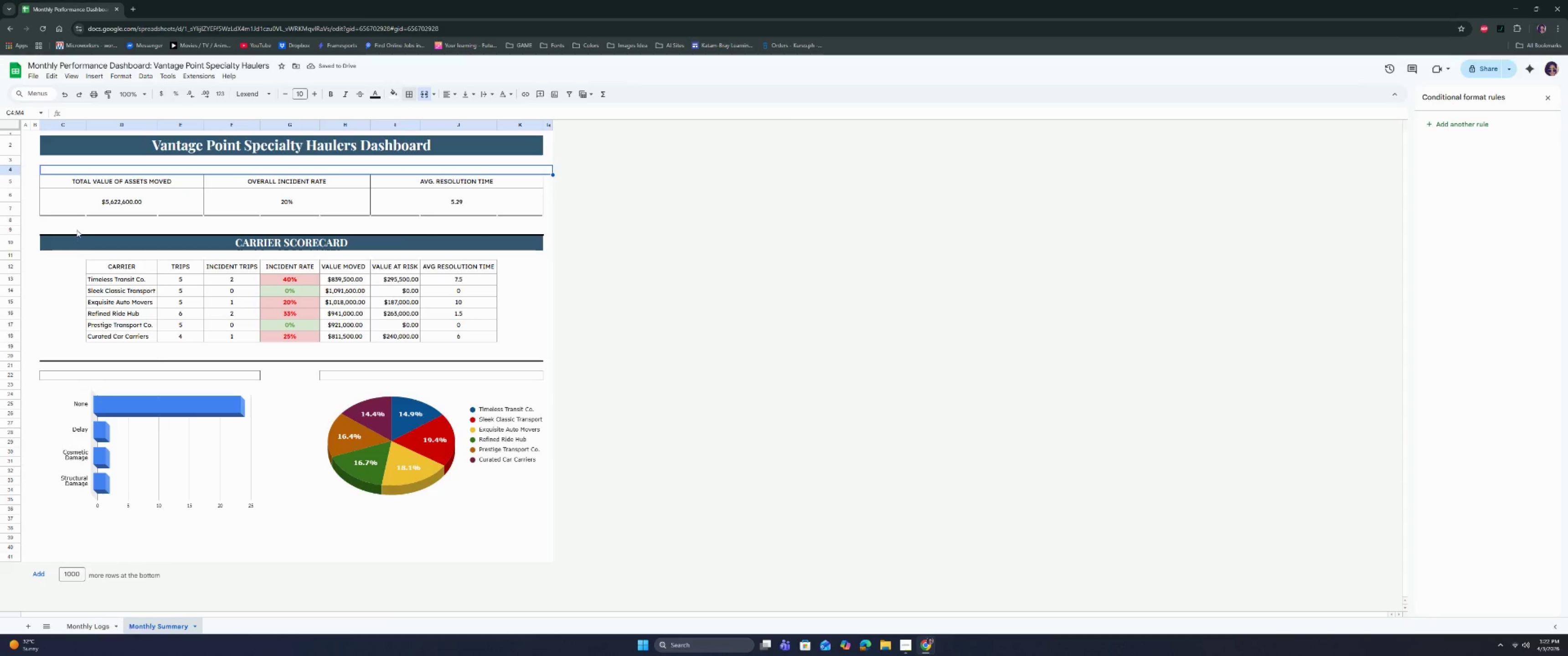 
left_click_drag(start_coordinate=[73, 223], to_coordinate=[482, 229])
 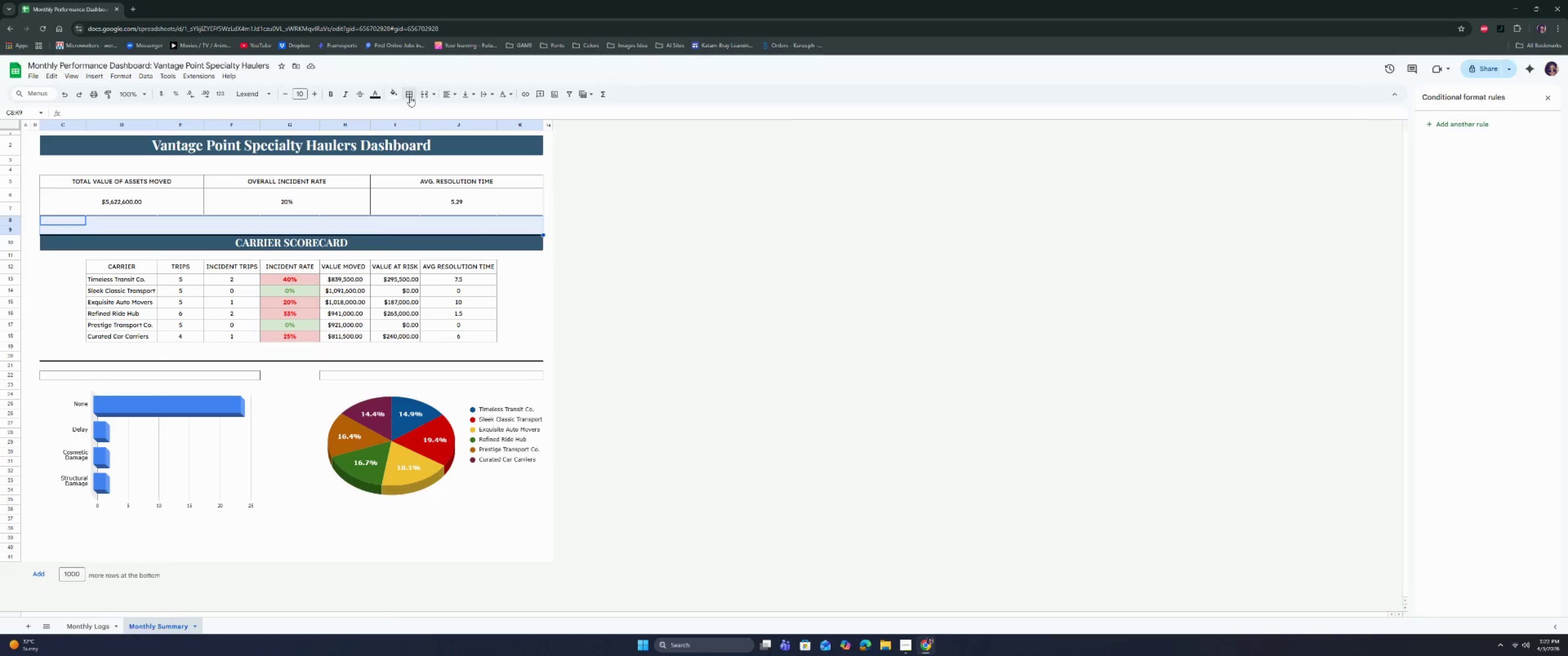 
double_click([614, 299])
 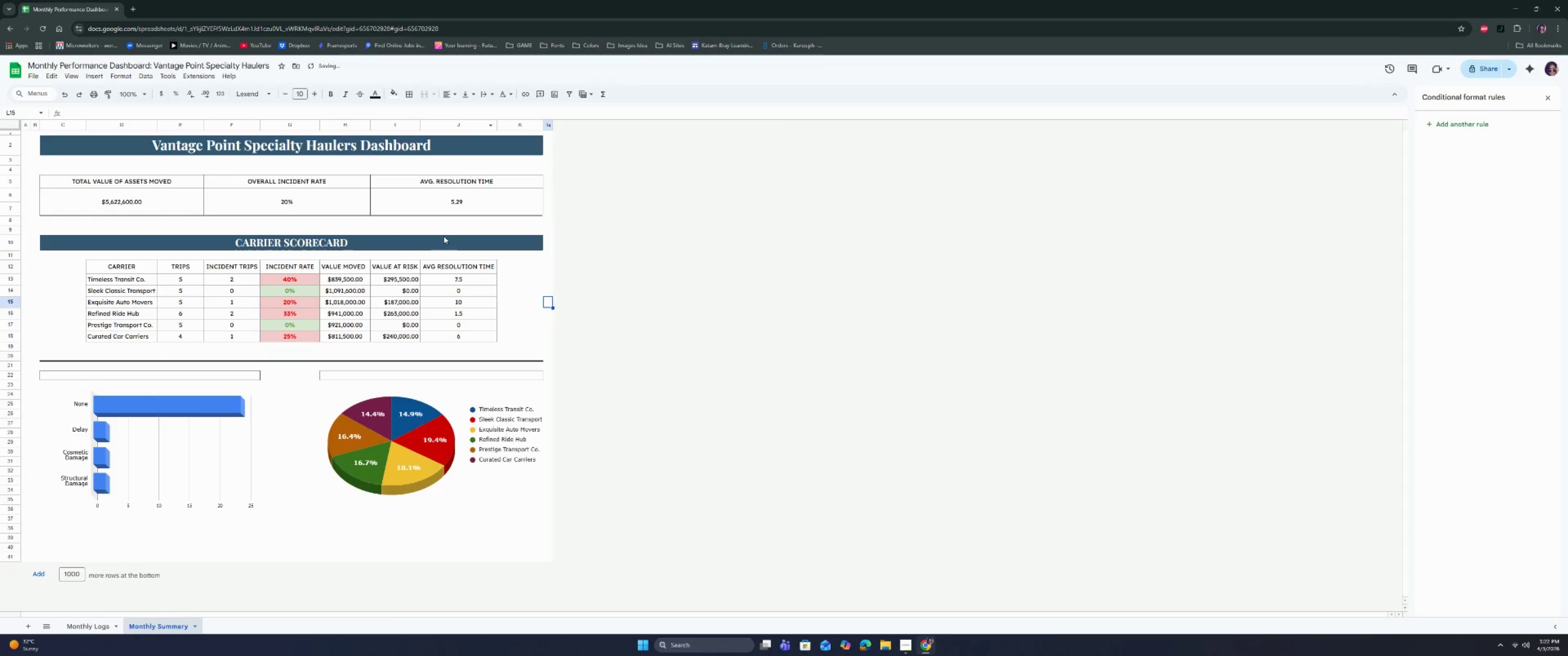 
left_click([446, 227])
 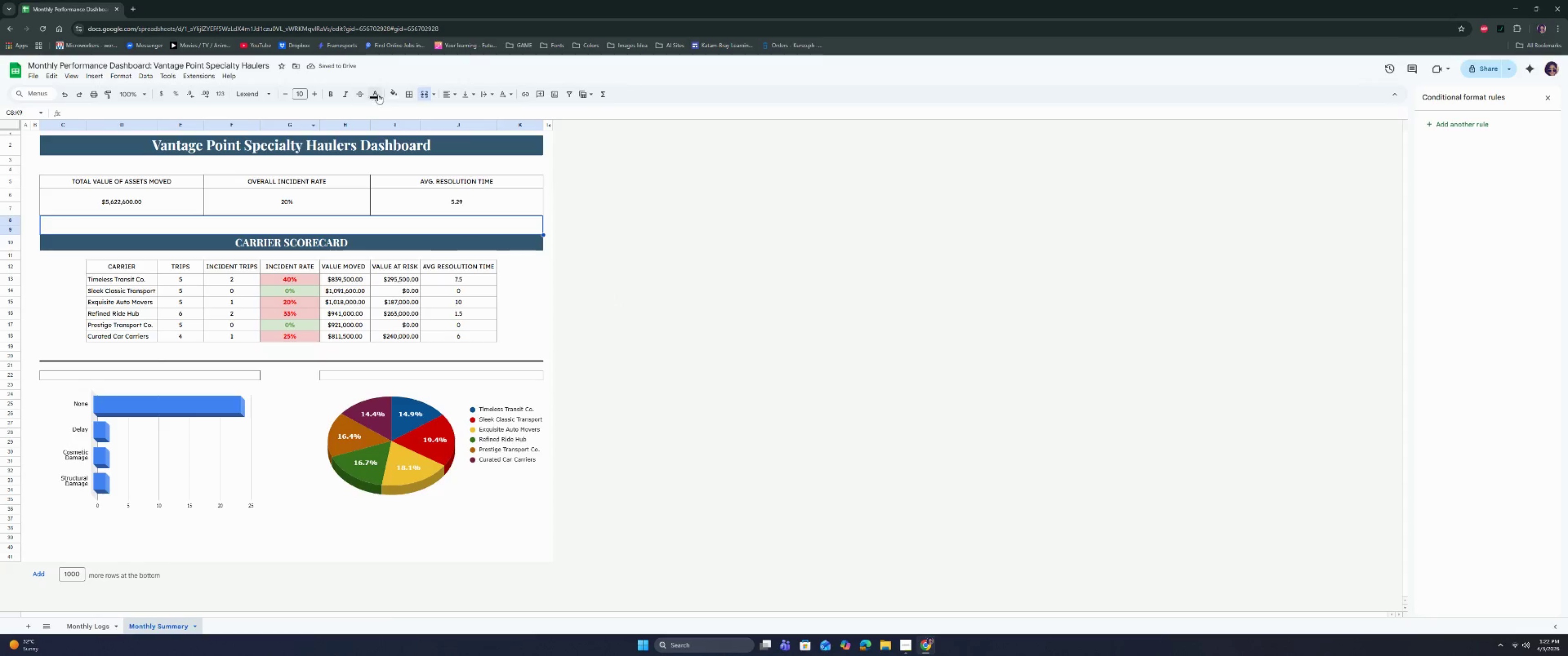 
left_click([394, 91])
 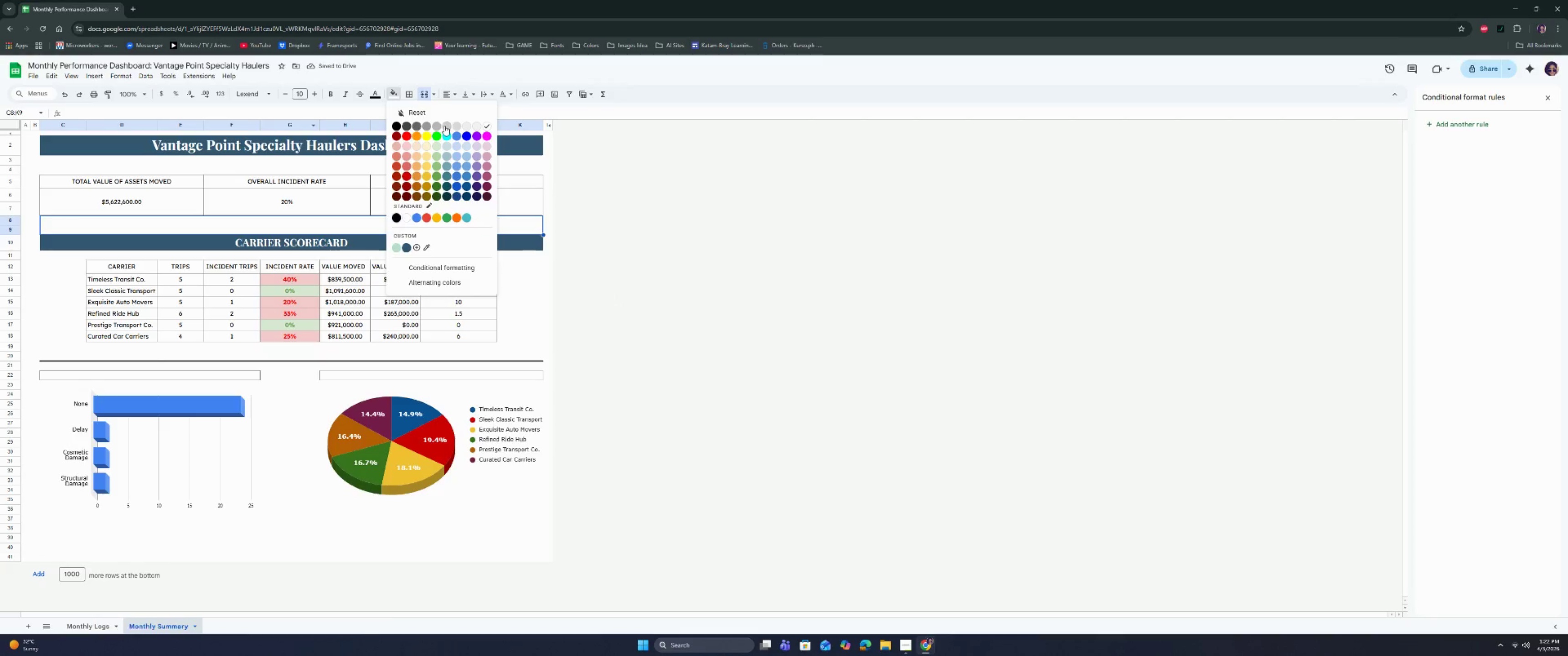 
left_click([445, 126])
 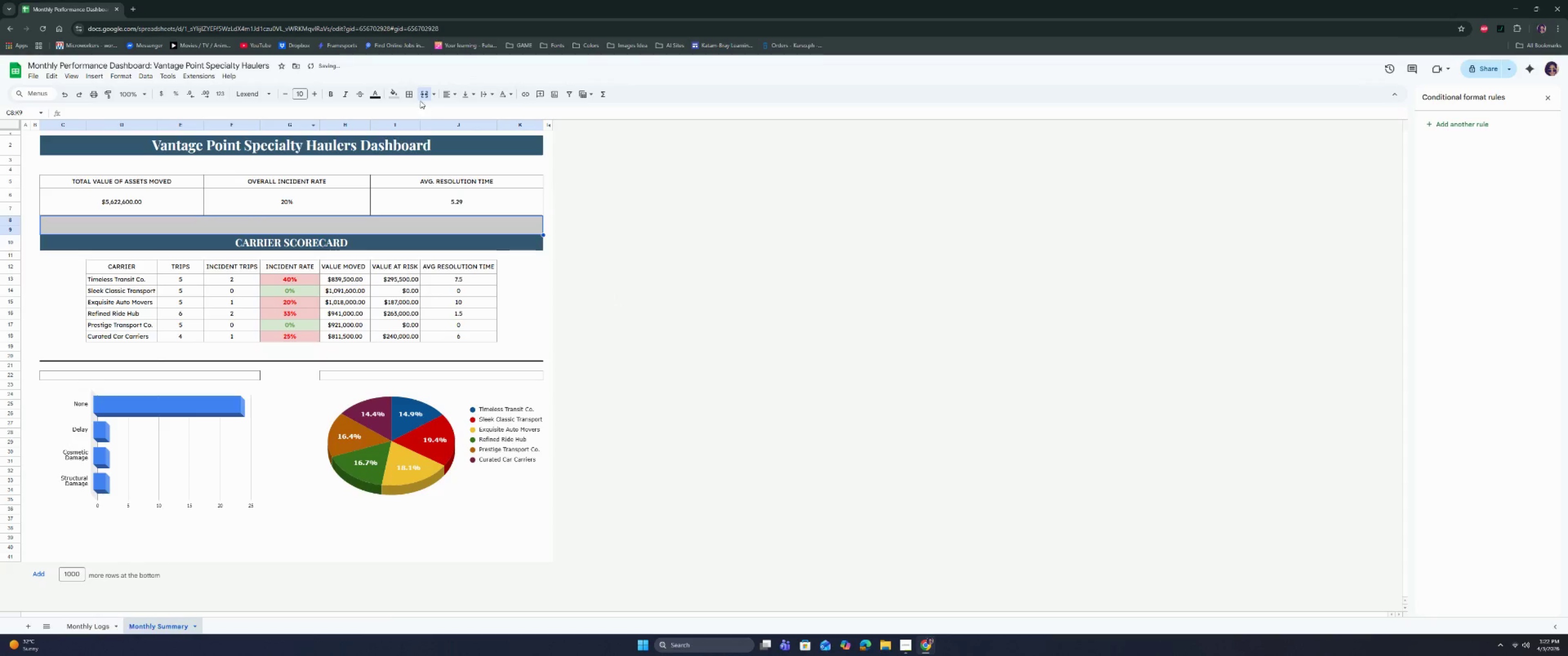 
left_click([397, 95])
 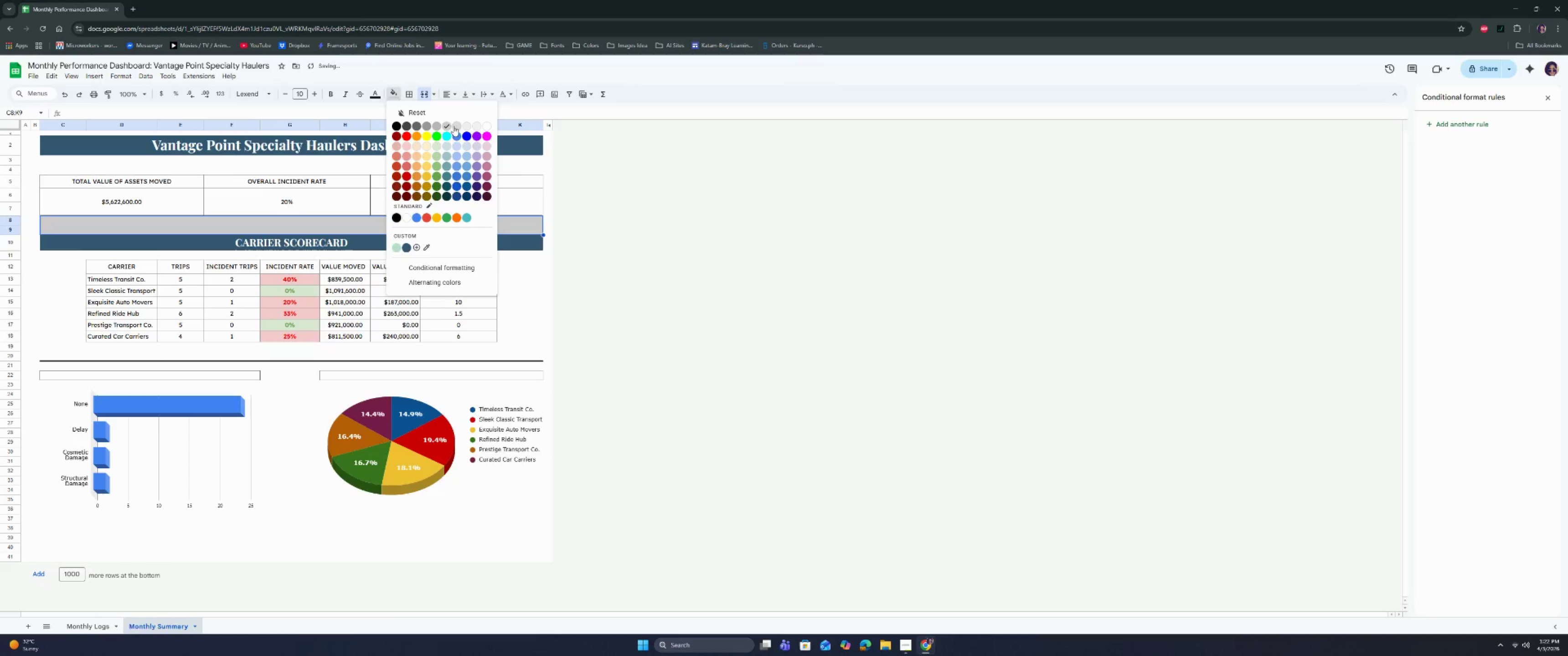 
left_click([455, 126])
 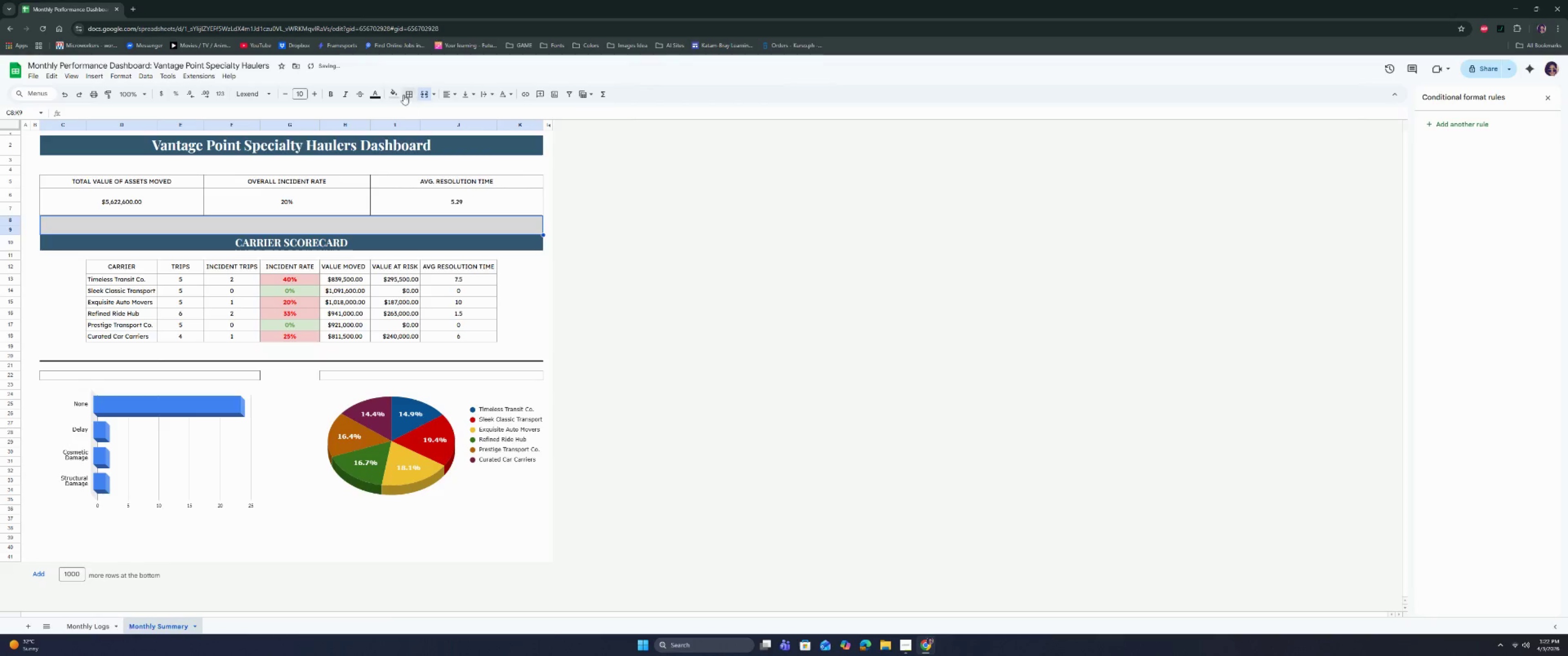 
left_click([396, 91])
 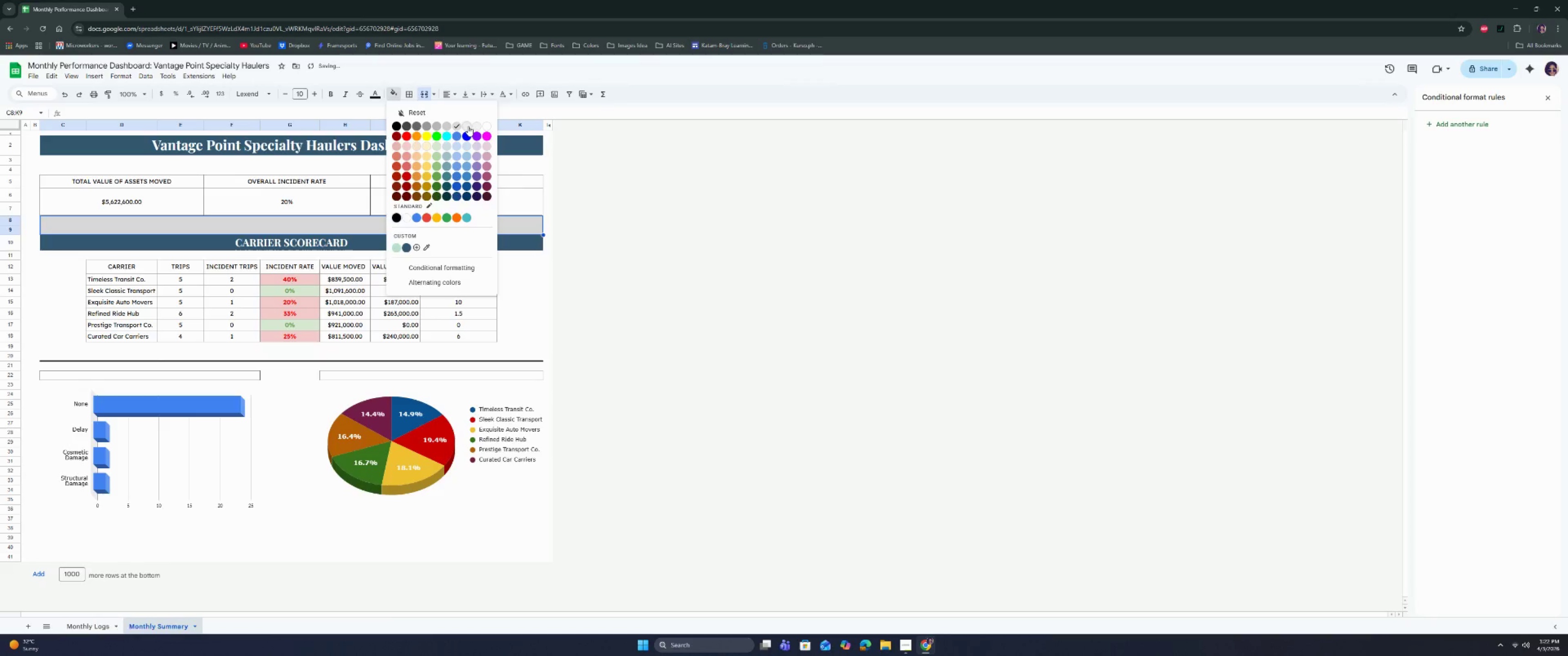 
left_click([468, 126])
 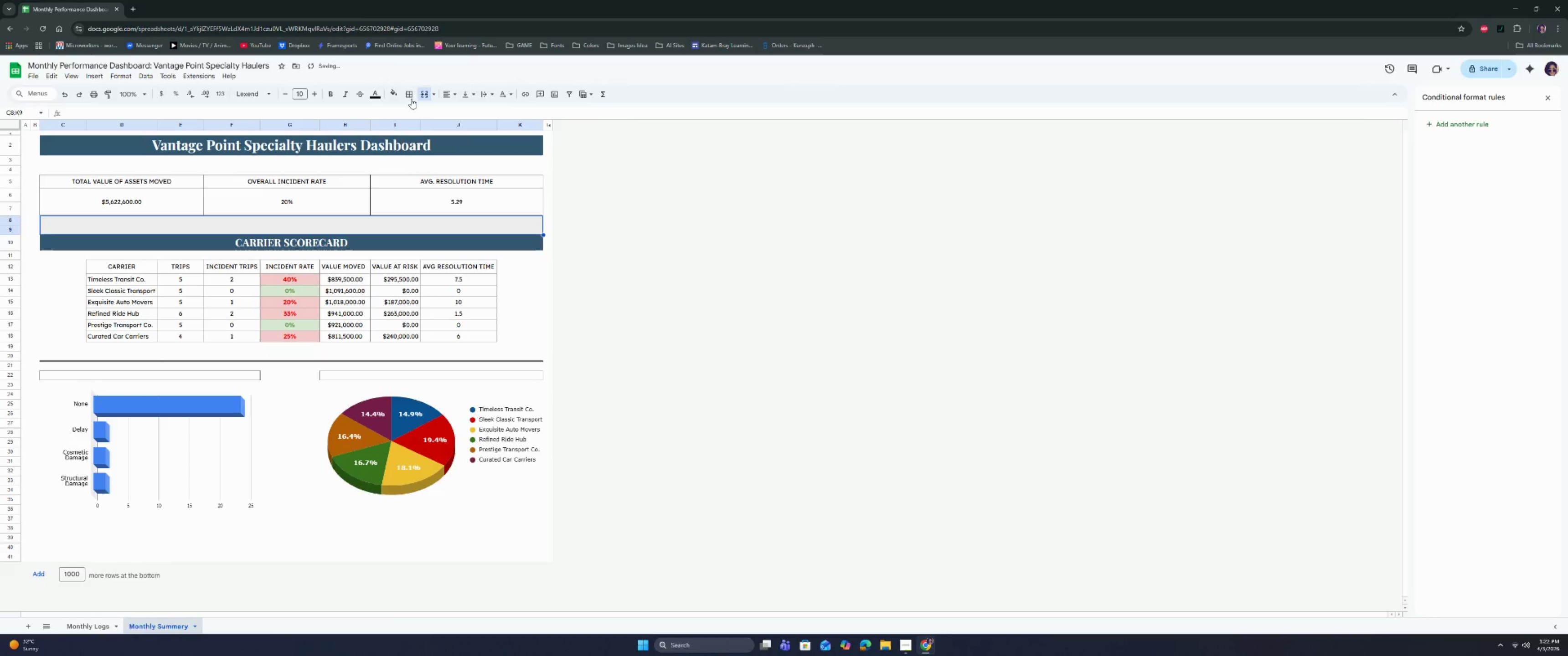 
left_click([410, 97])
 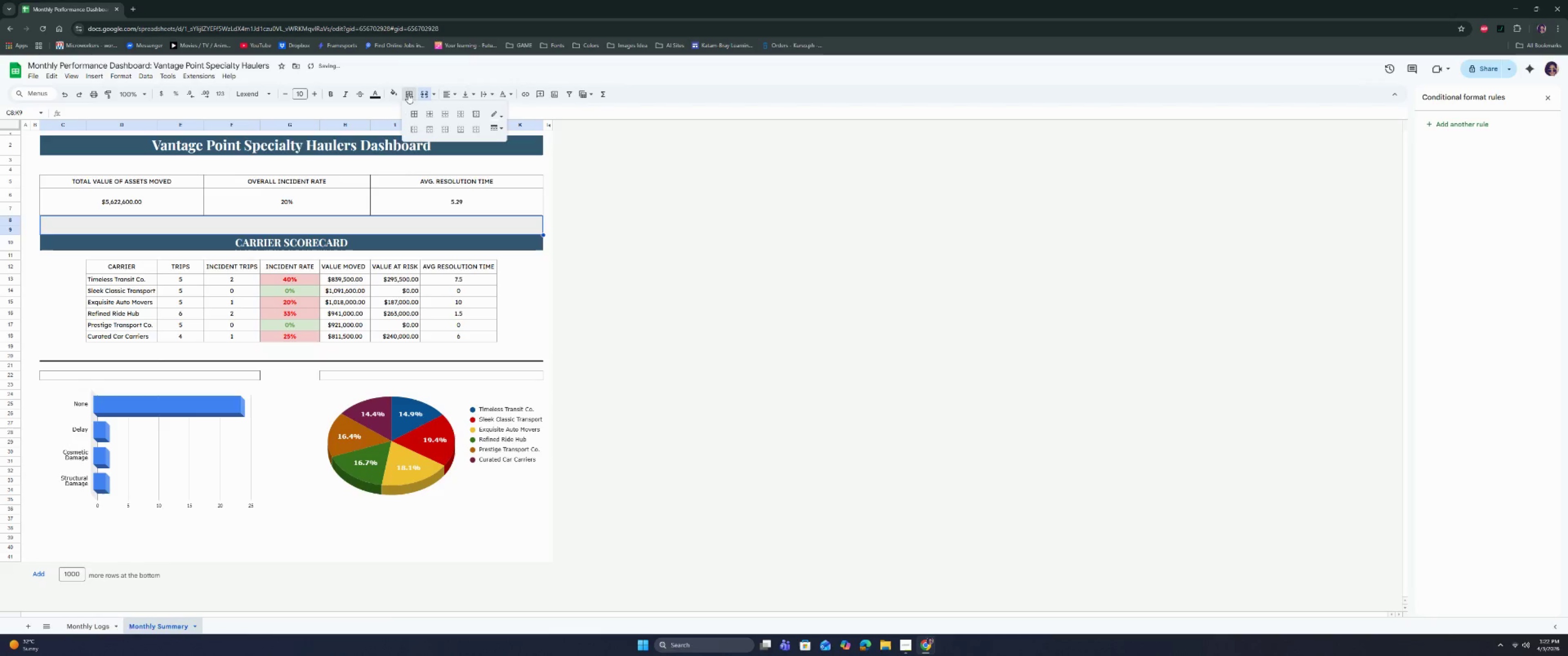 
left_click([398, 92])
 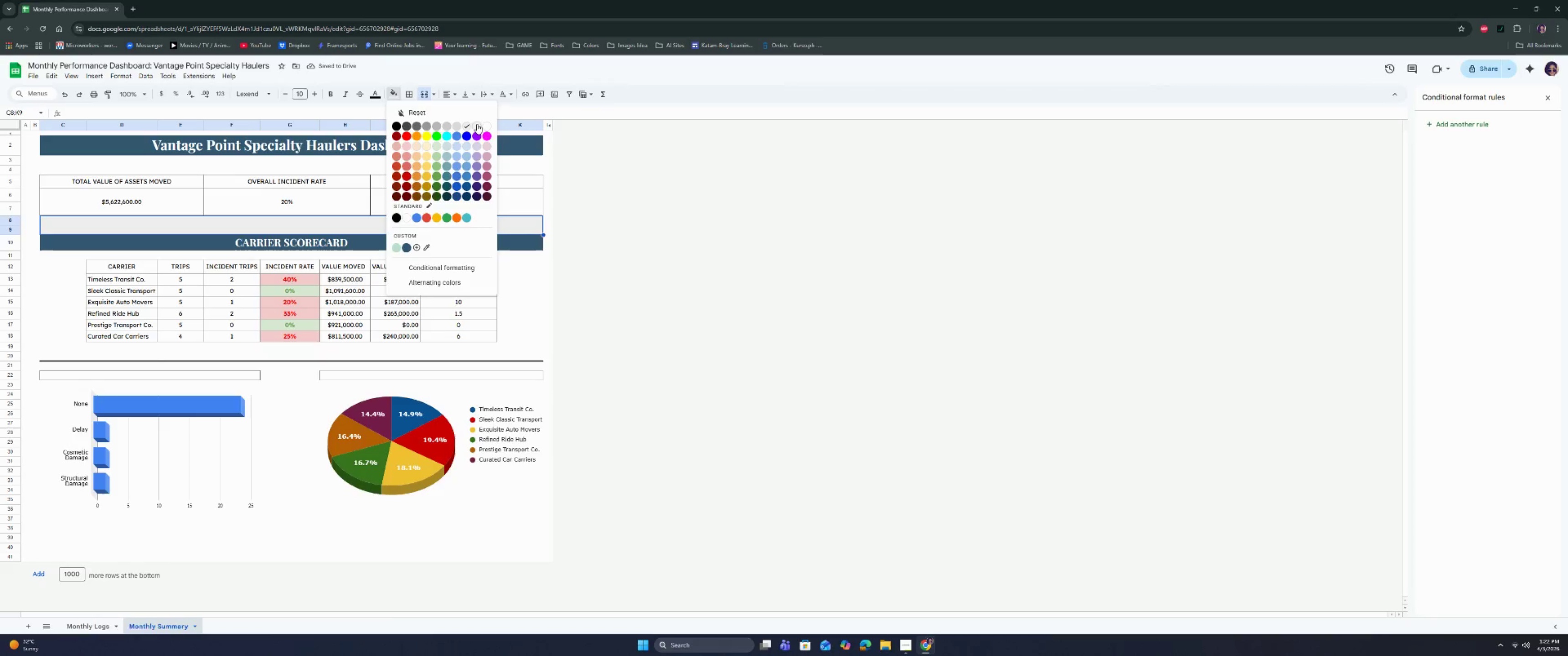 
left_click([475, 124])
 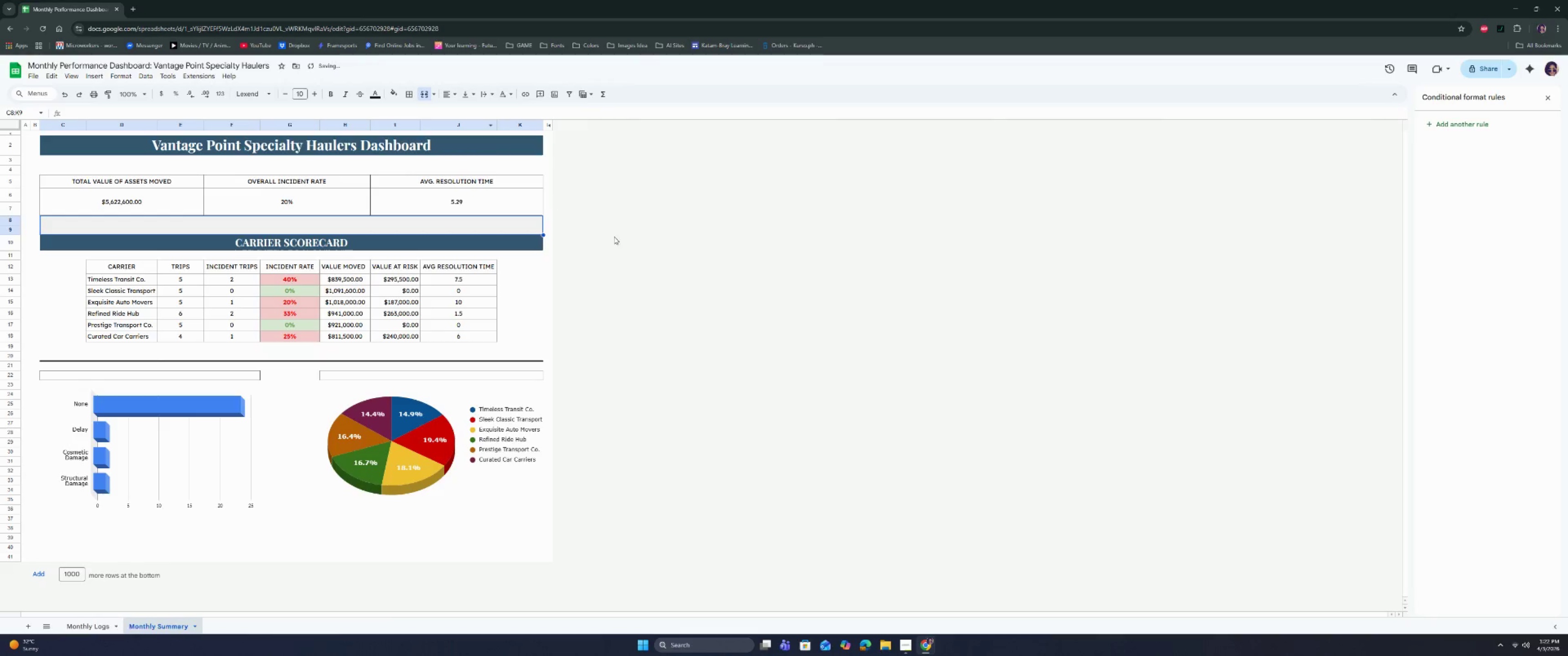 
left_click([626, 248])
 